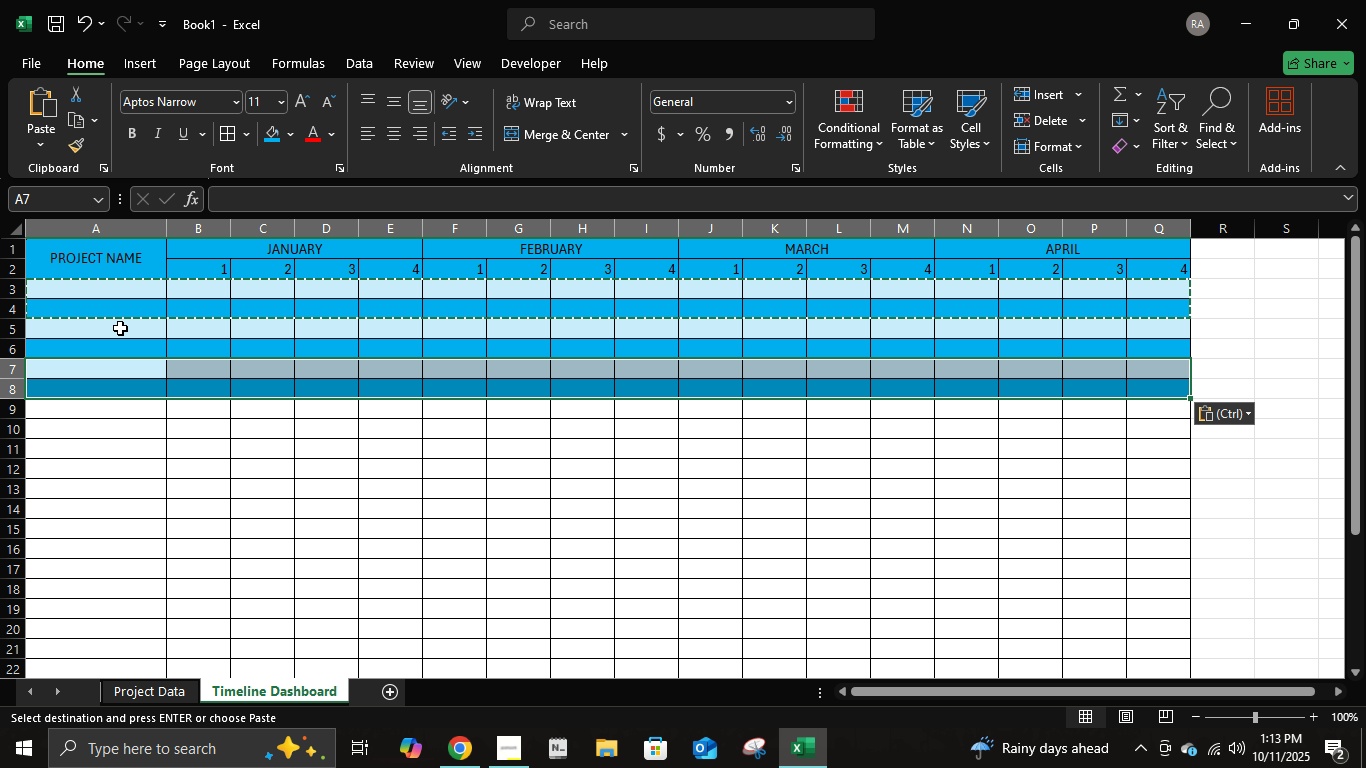 
key(Enter)
 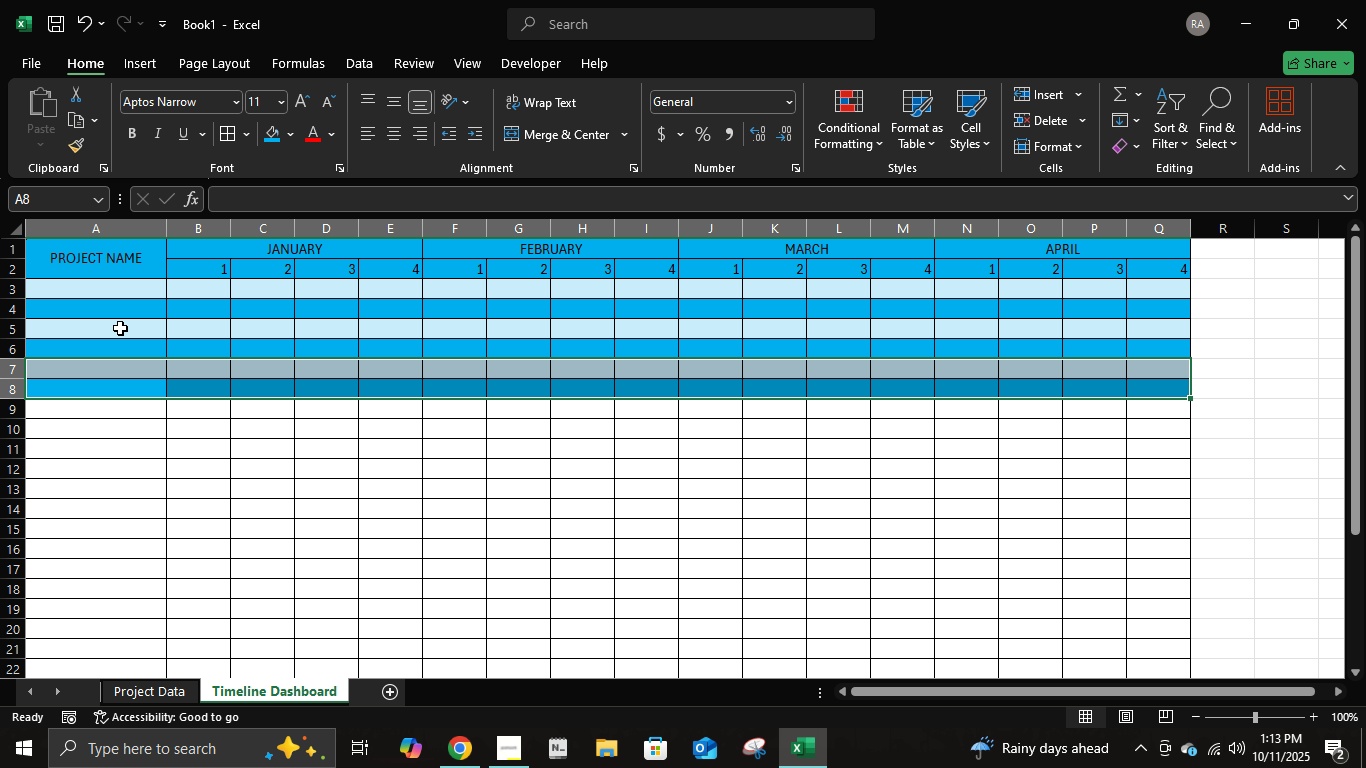 
key(Enter)
 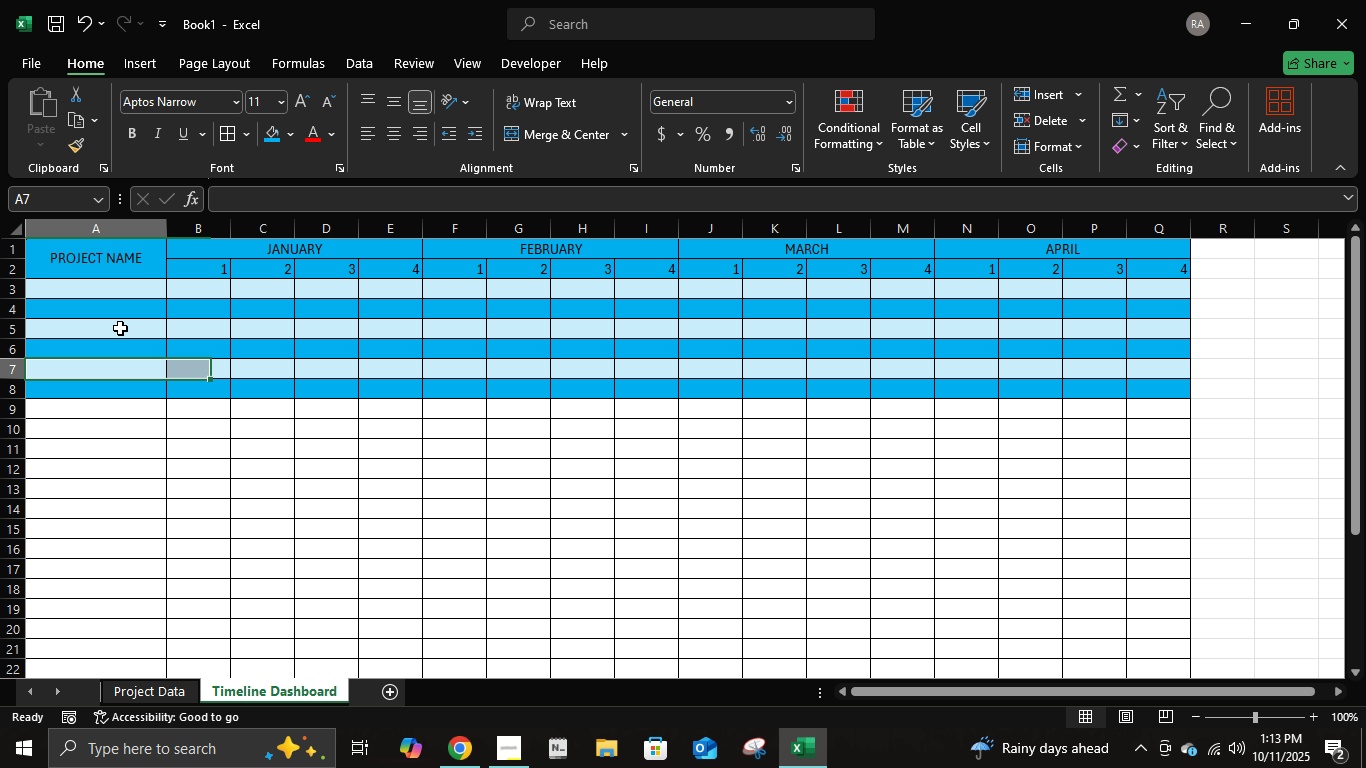 
key(ArrowUp)
 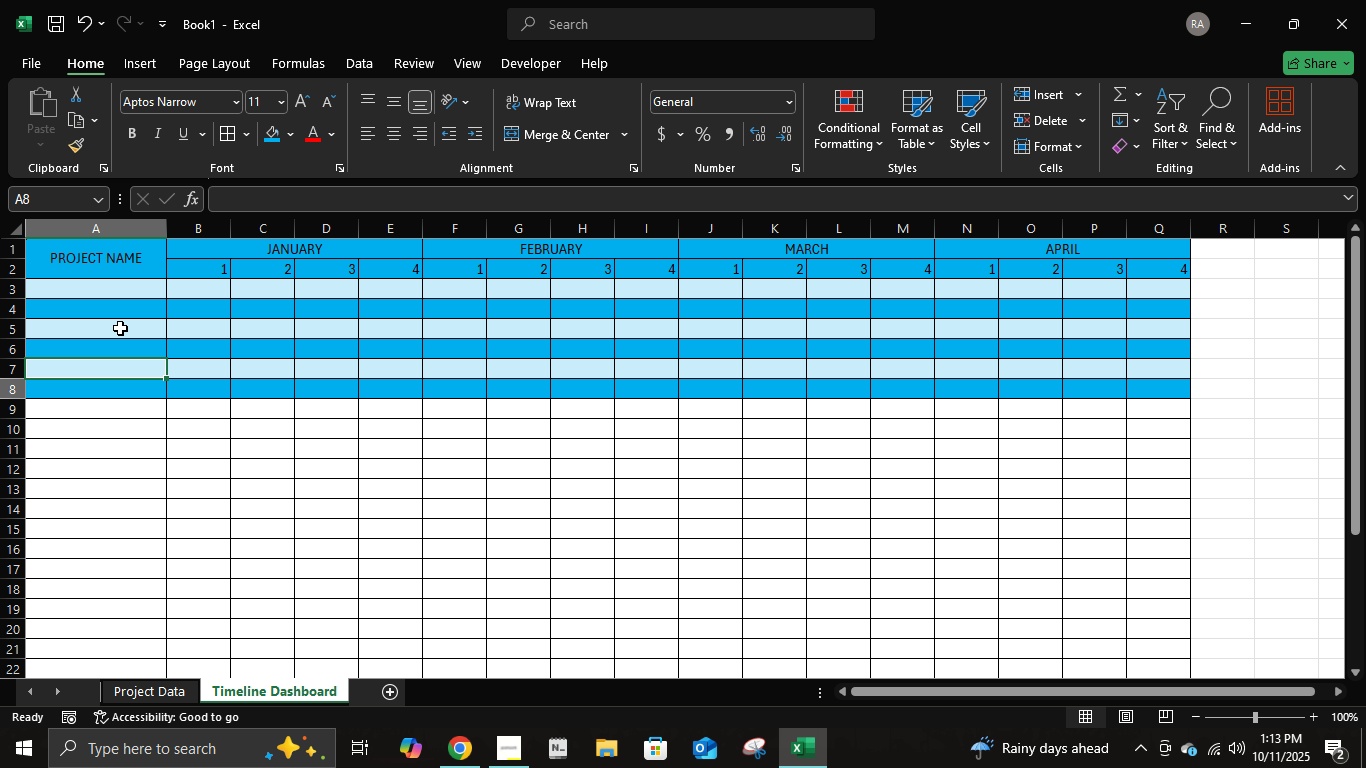 
key(ArrowDown)
 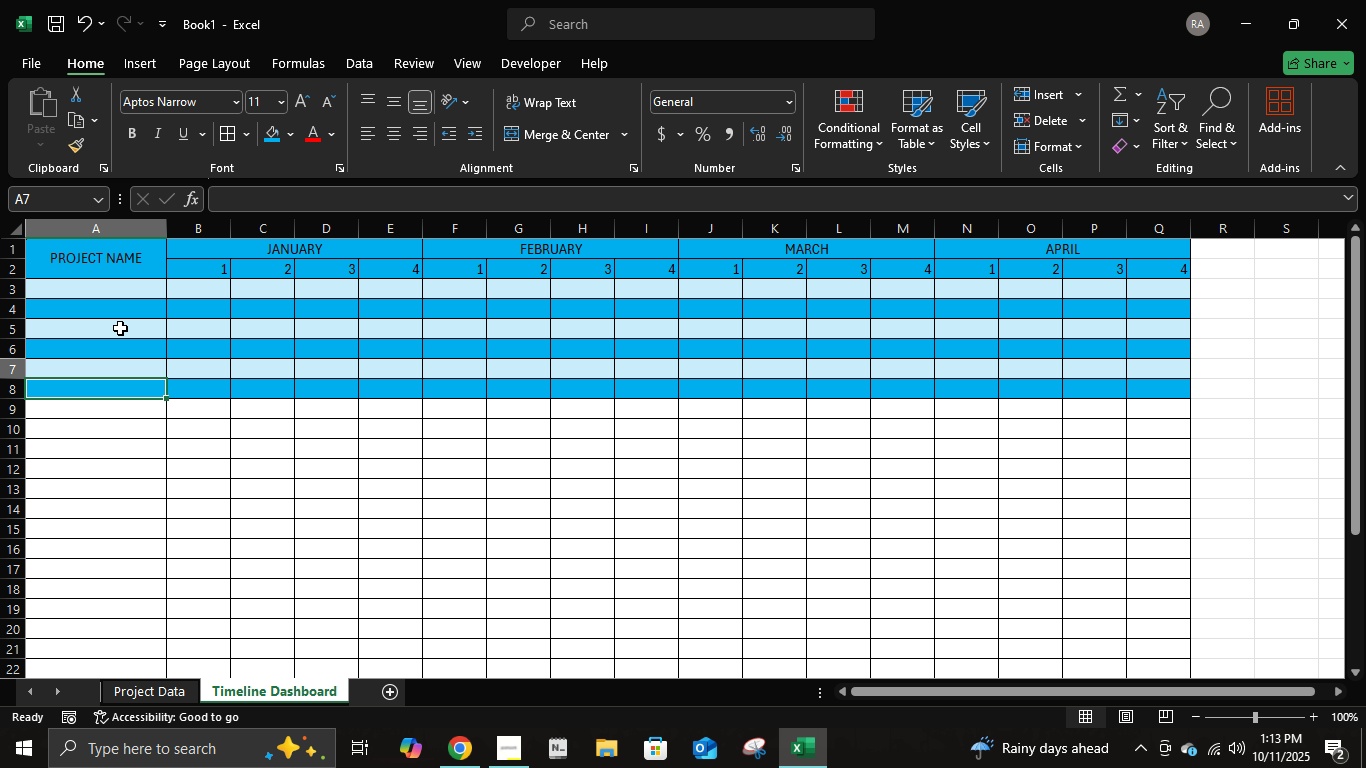 
key(ArrowUp)
 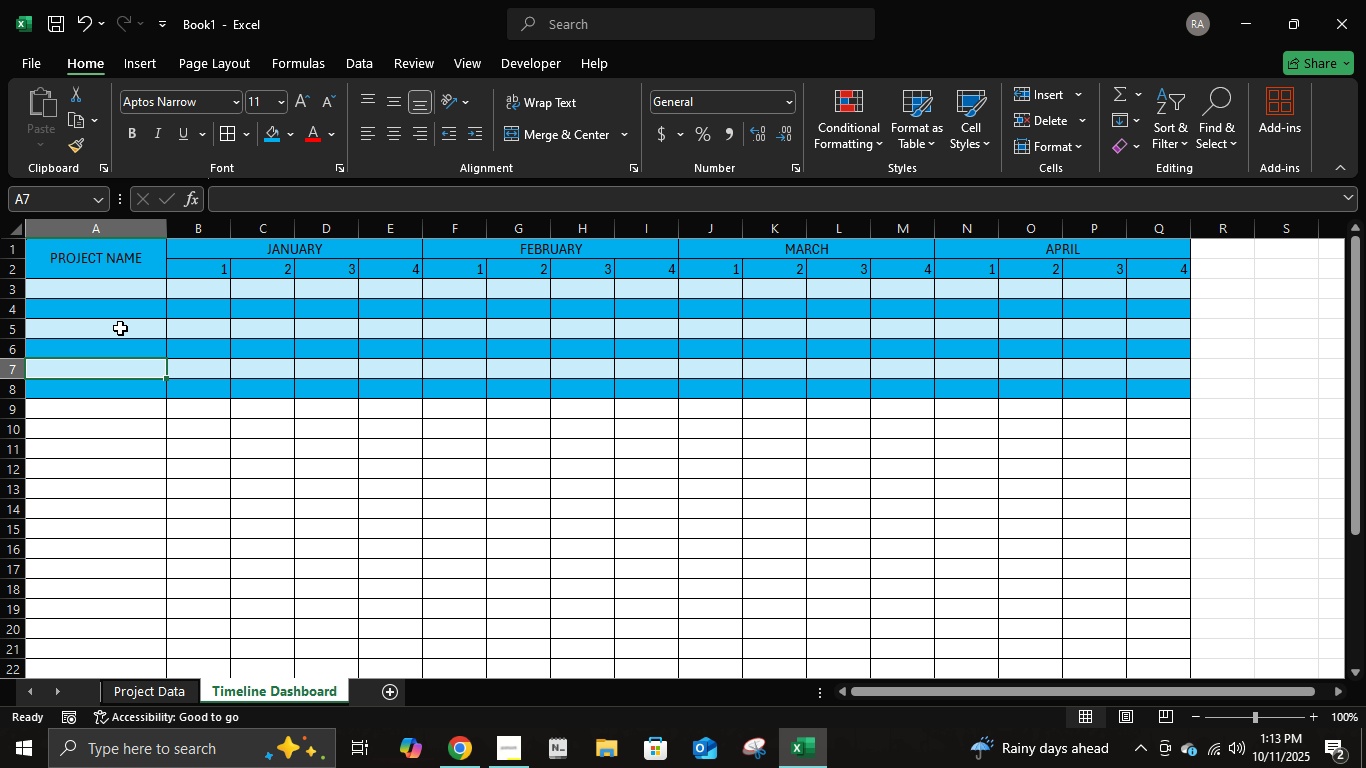 
key(Shift+ArrowDown)
 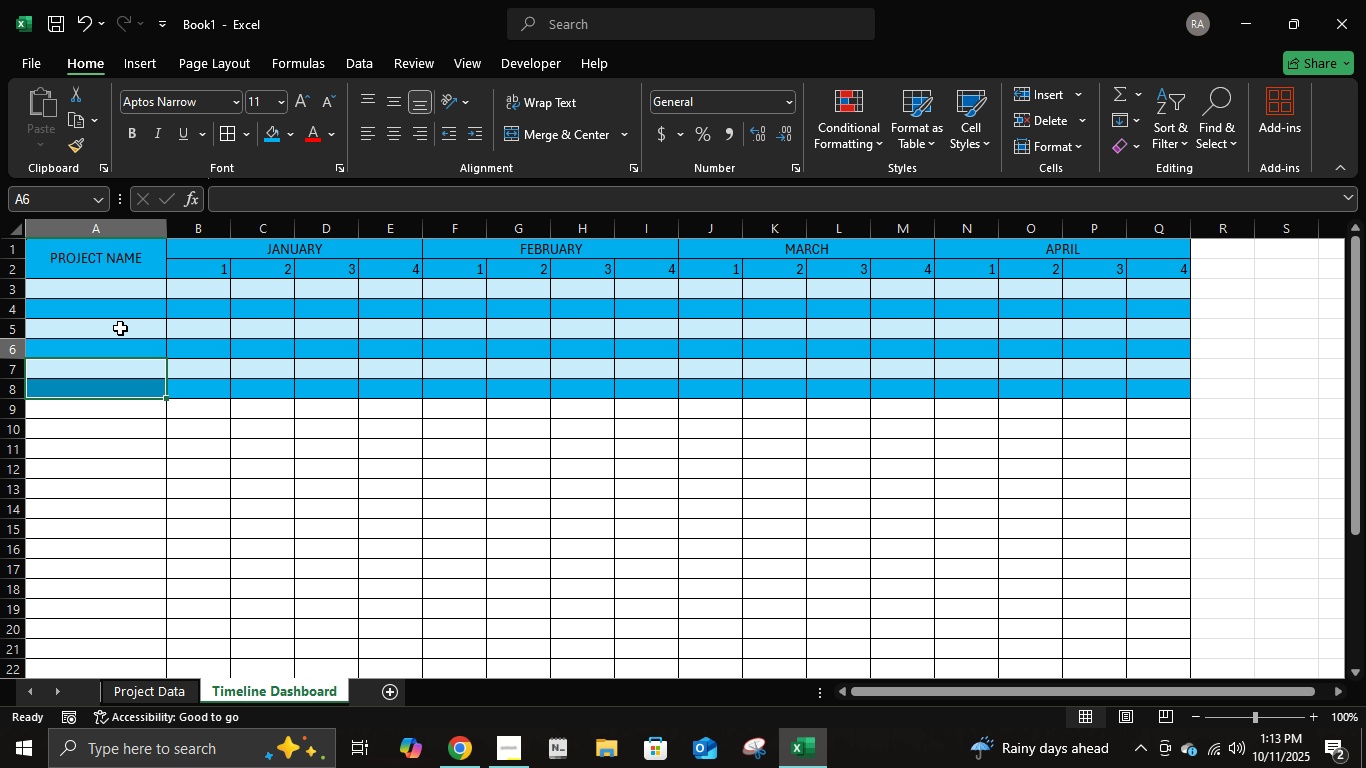 
key(ArrowUp)
 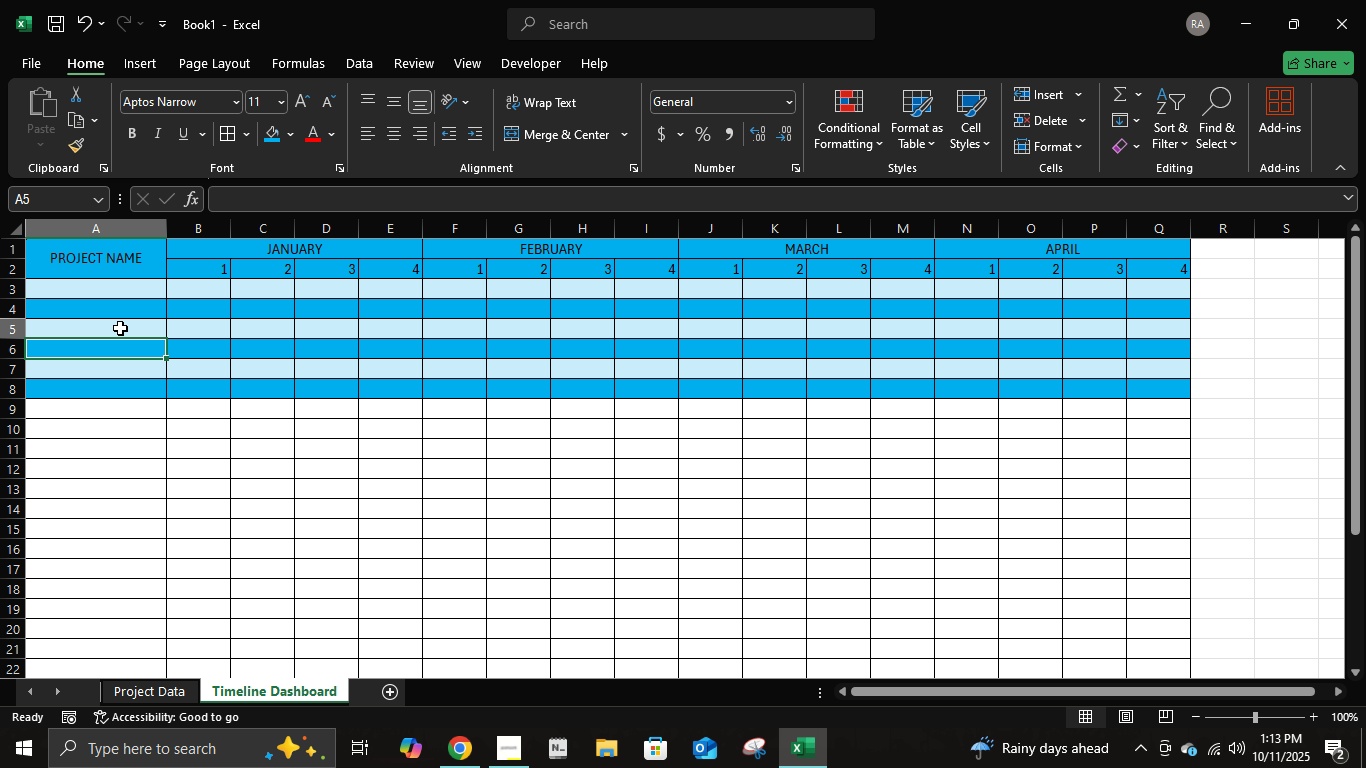 
key(ArrowUp)
 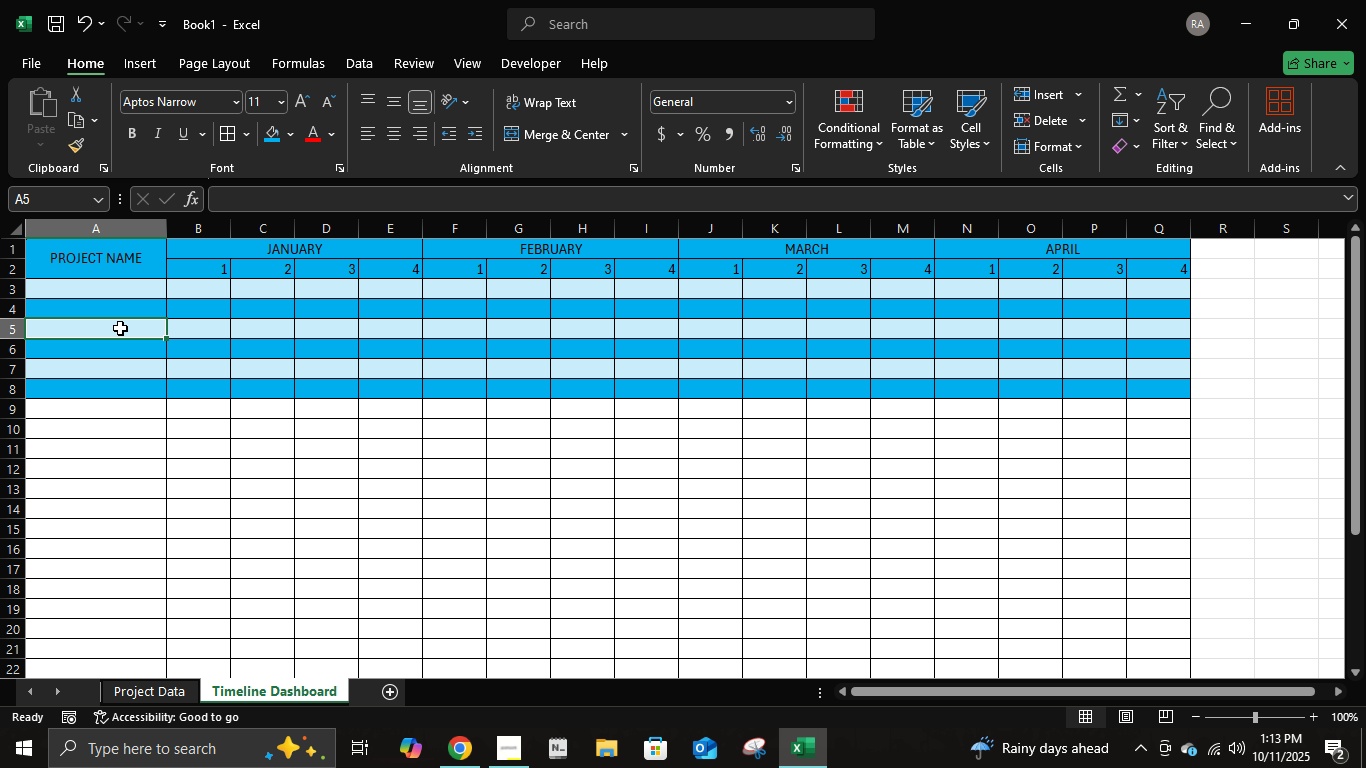 
key(ArrowUp)
 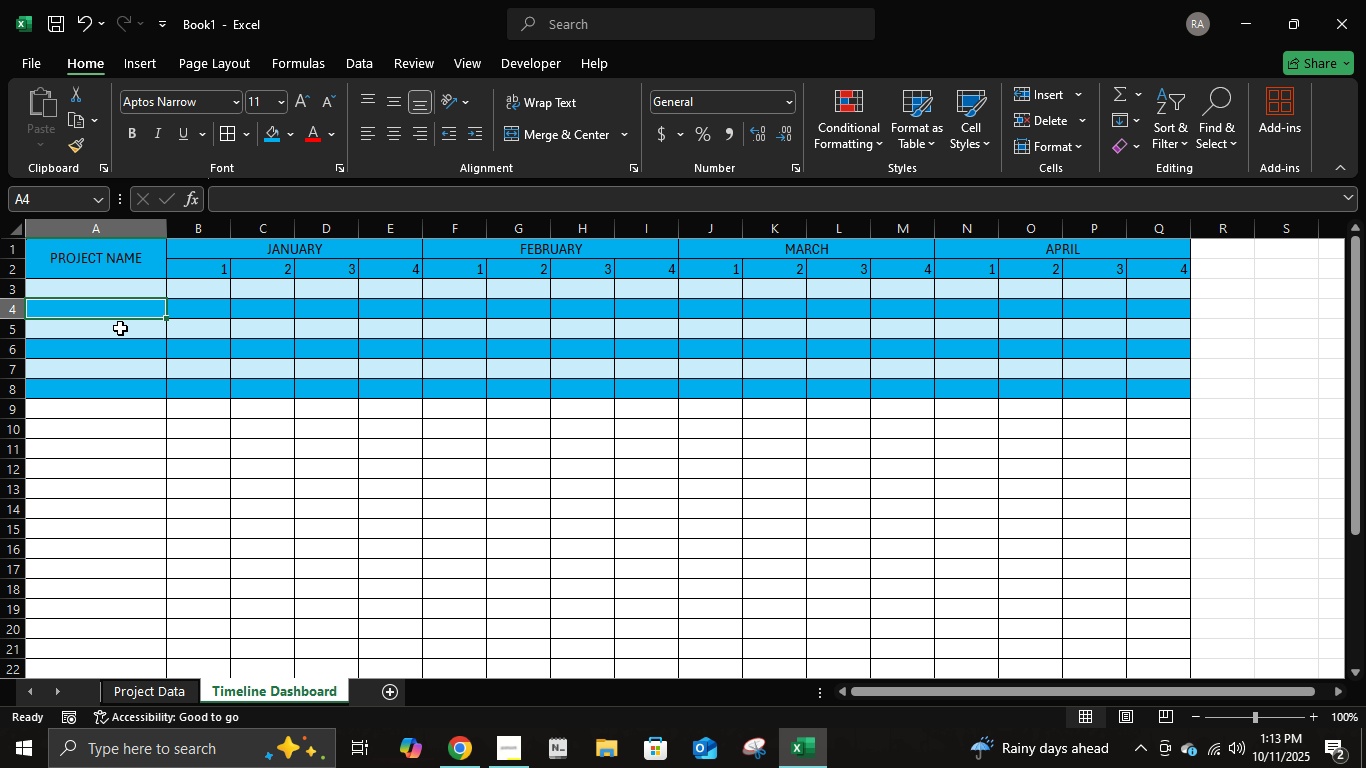 
key(ArrowUp)
 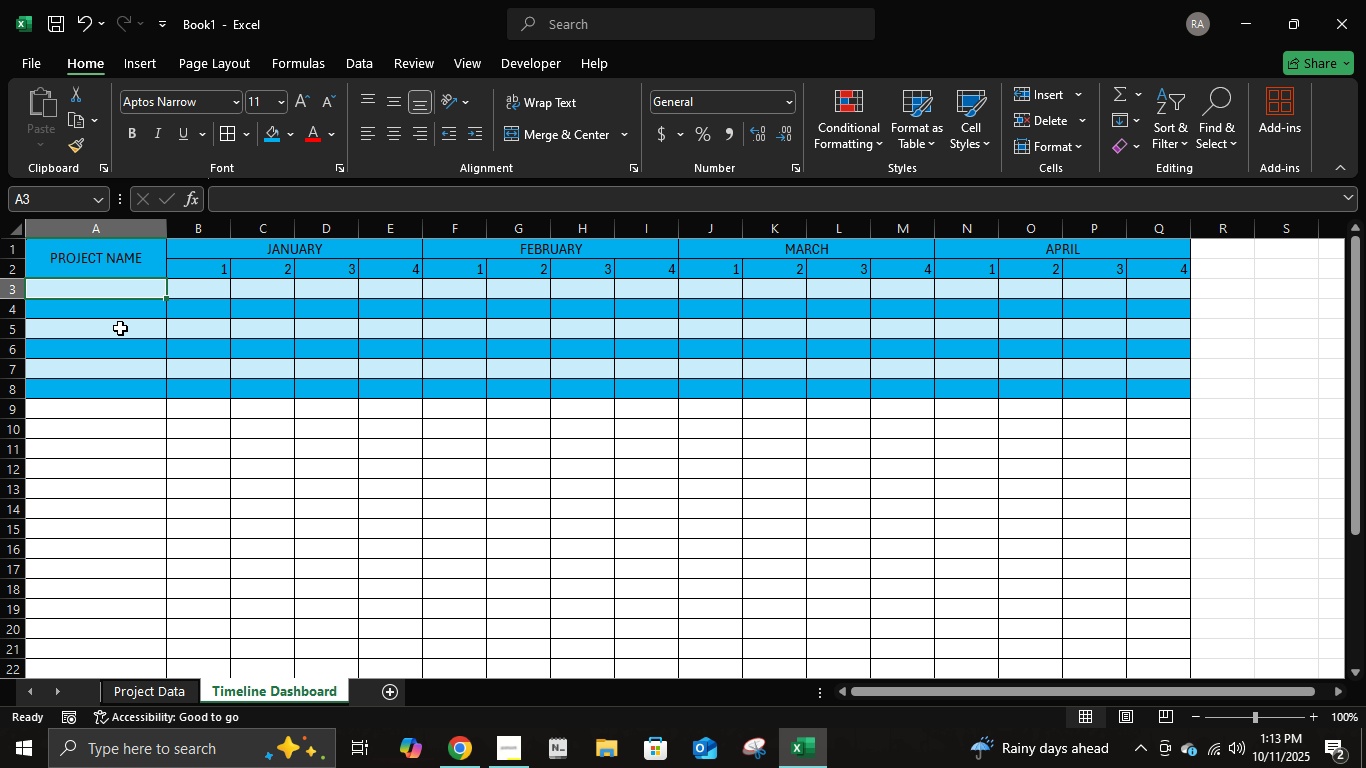 
hold_key(key=ArrowDown, duration=0.63)
 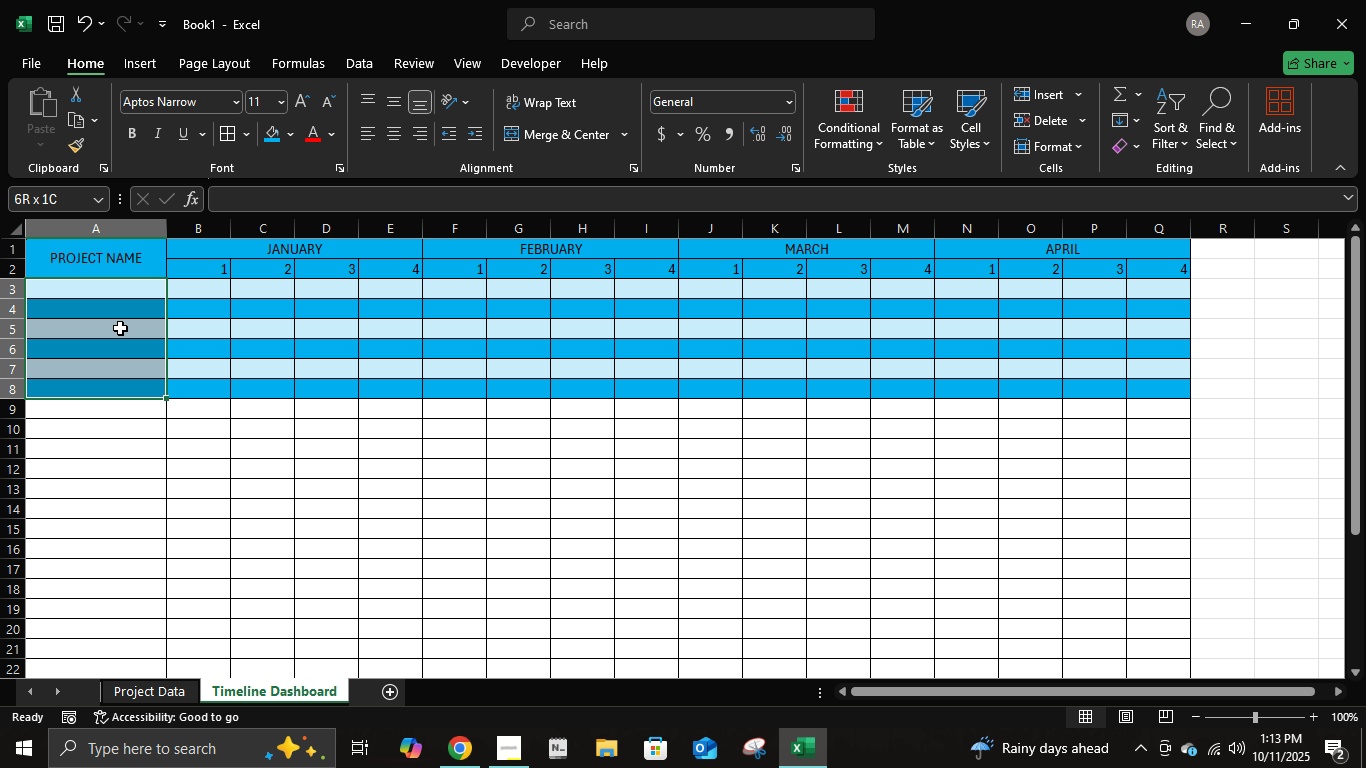 
hold_key(key=ArrowRight, duration=0.74)
 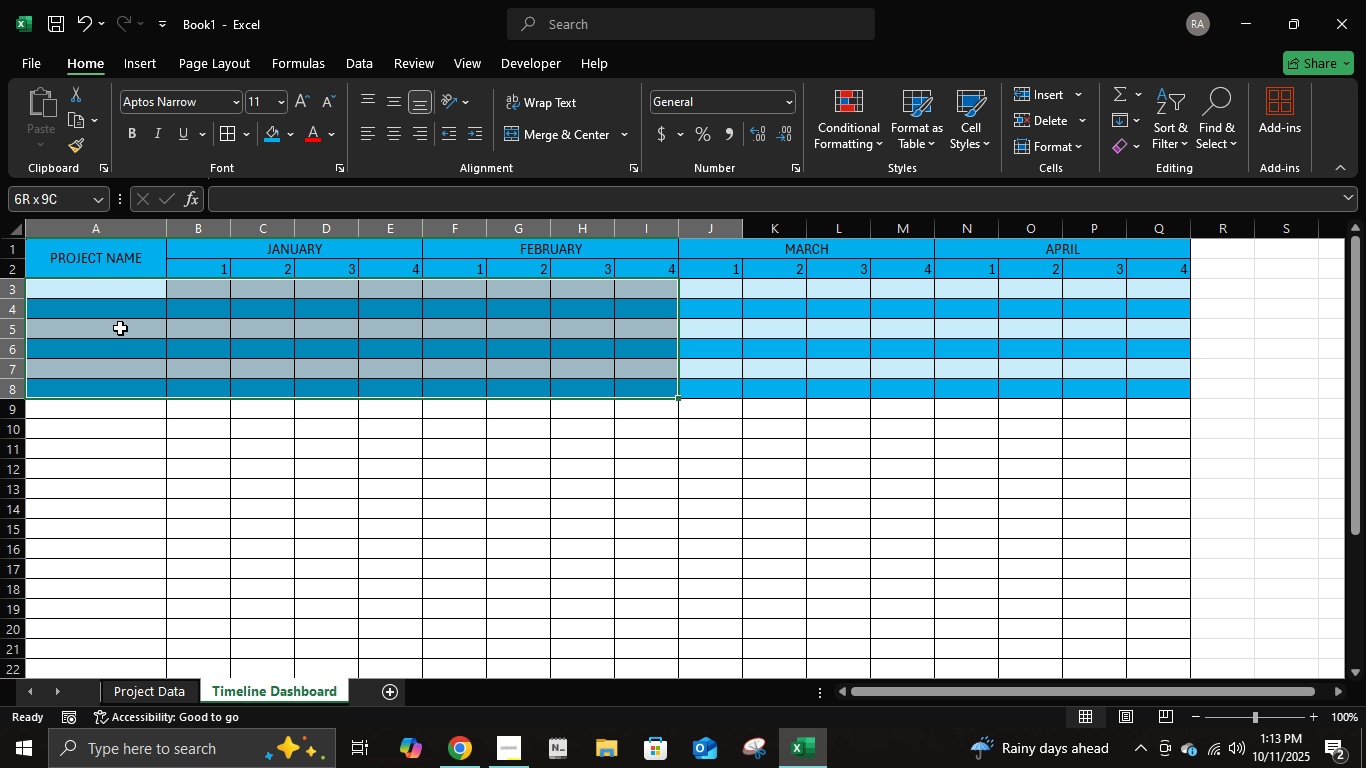 
key(Shift+ArrowRight)
 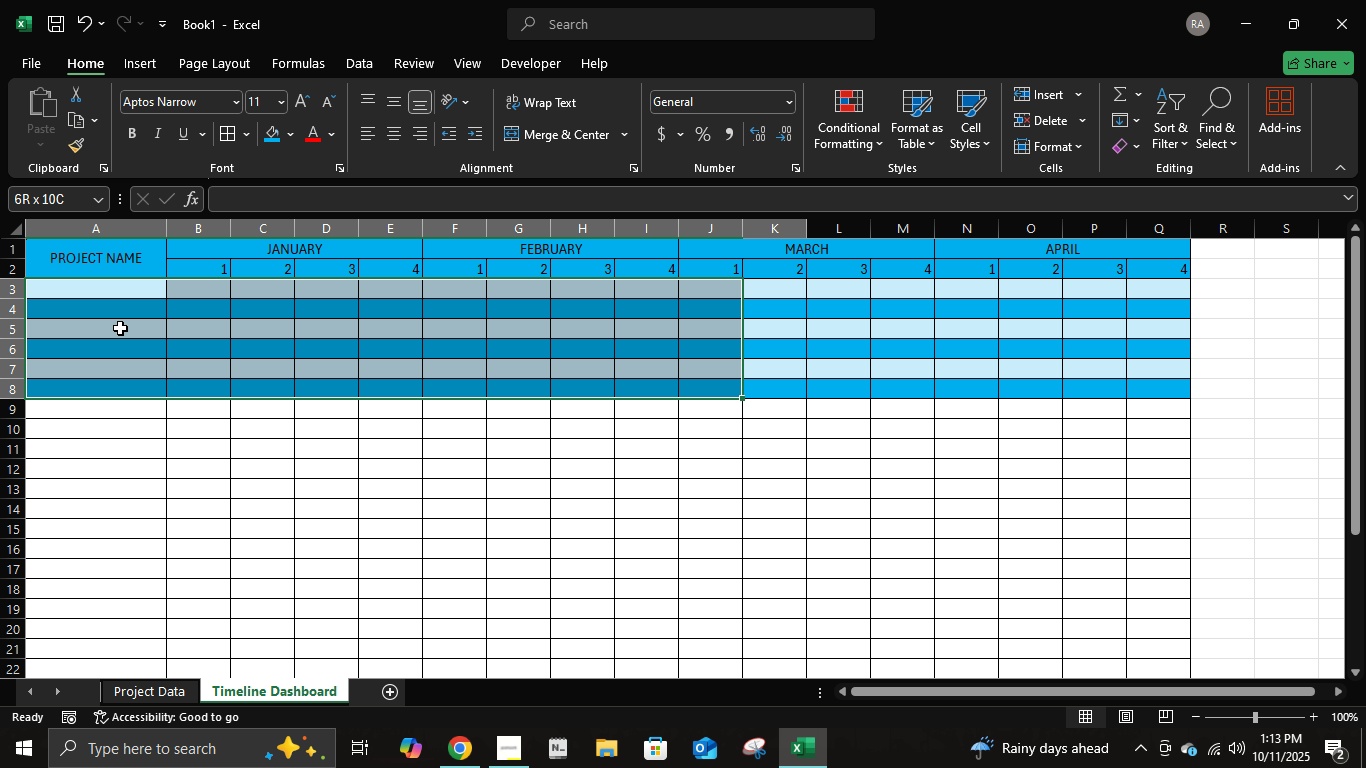 
key(Shift+ArrowRight)
 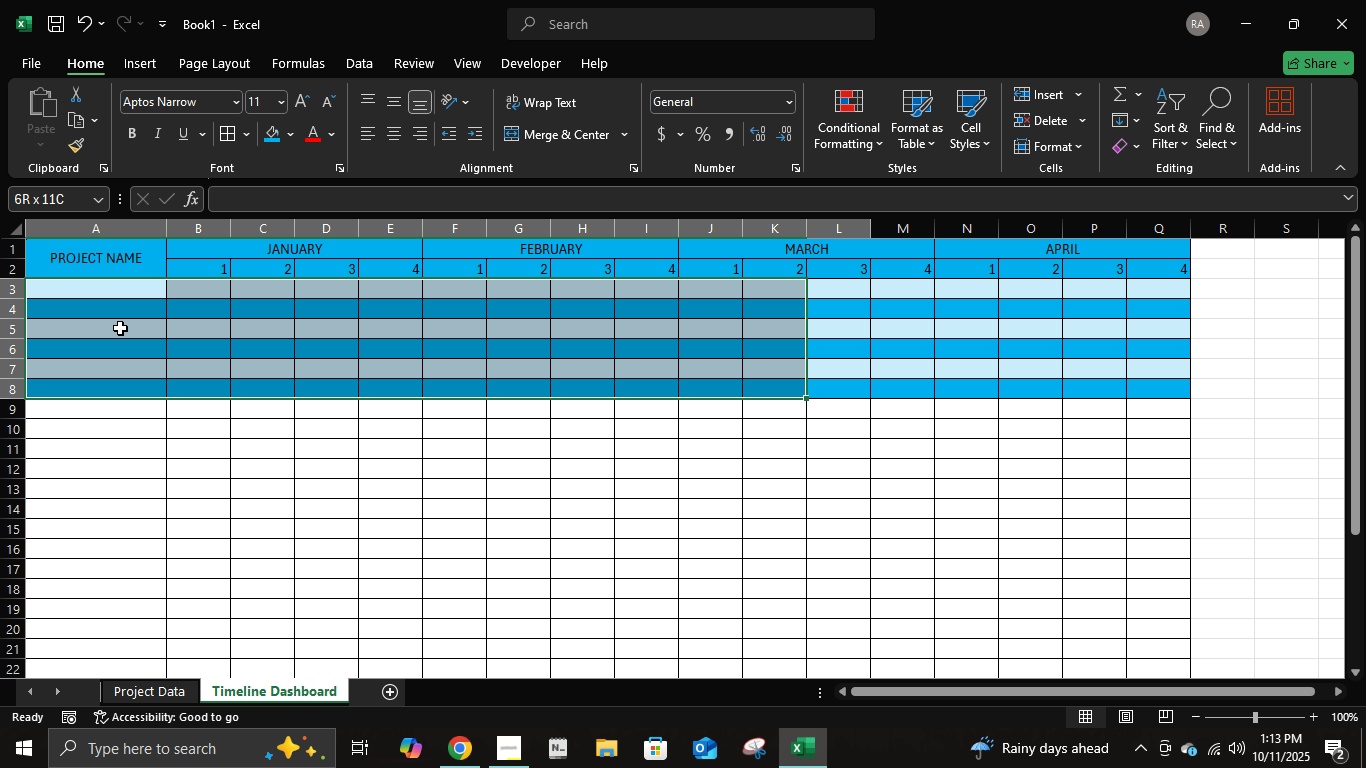 
key(Shift+ArrowRight)
 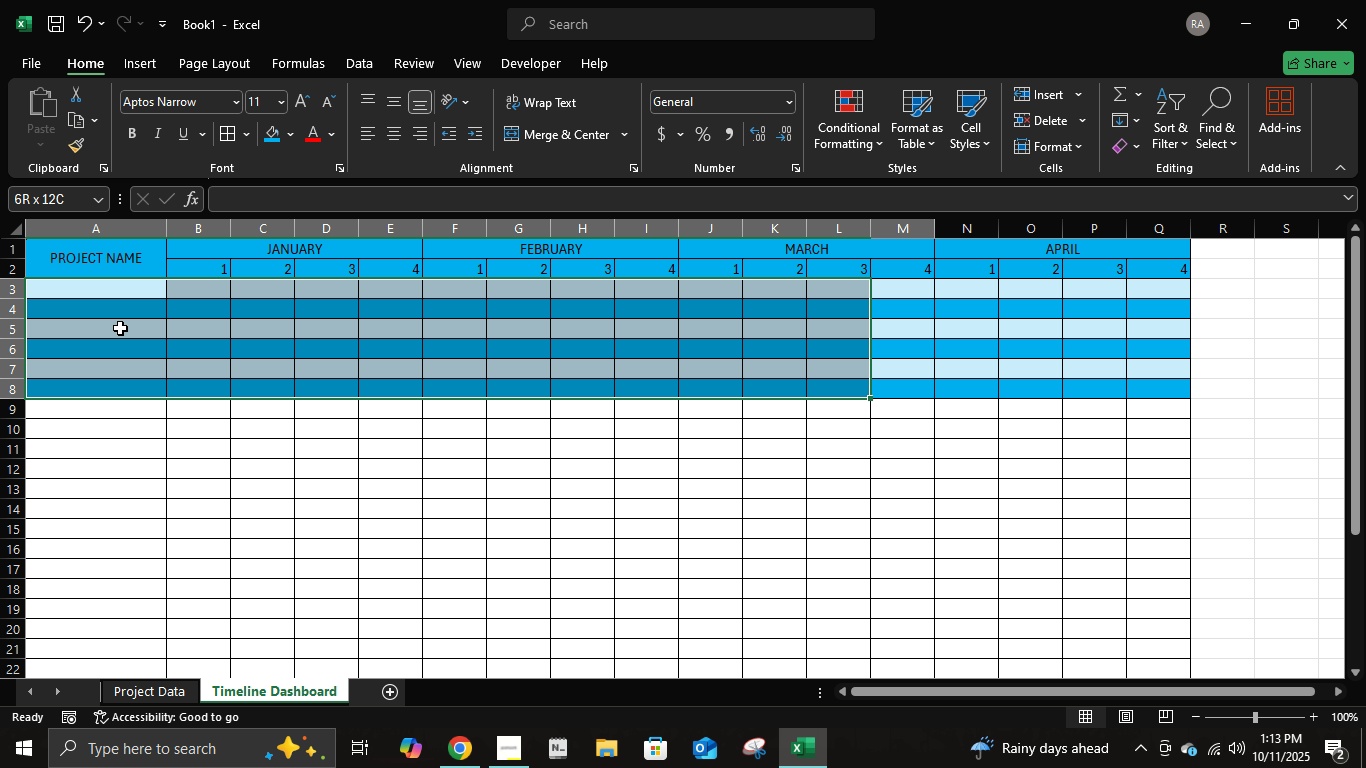 
key(Shift+ArrowRight)
 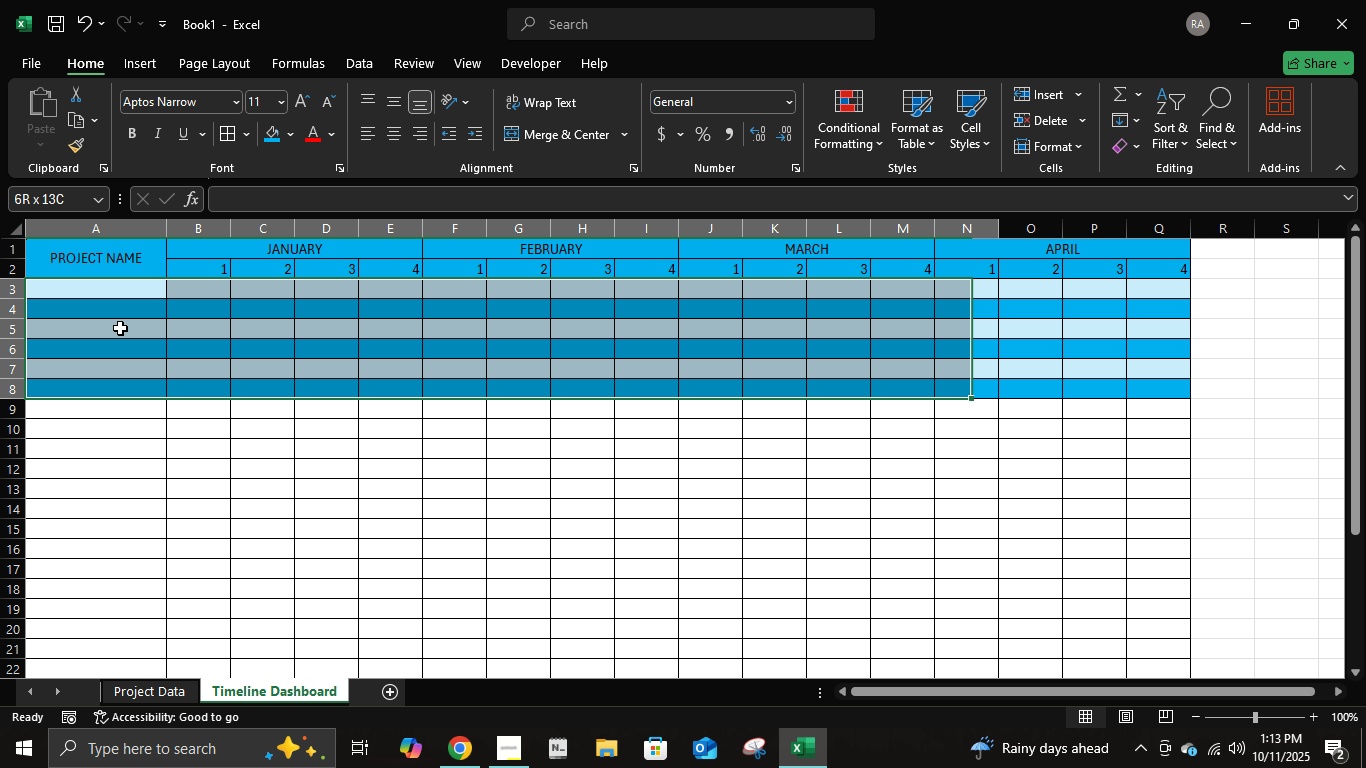 
key(Shift+ArrowRight)
 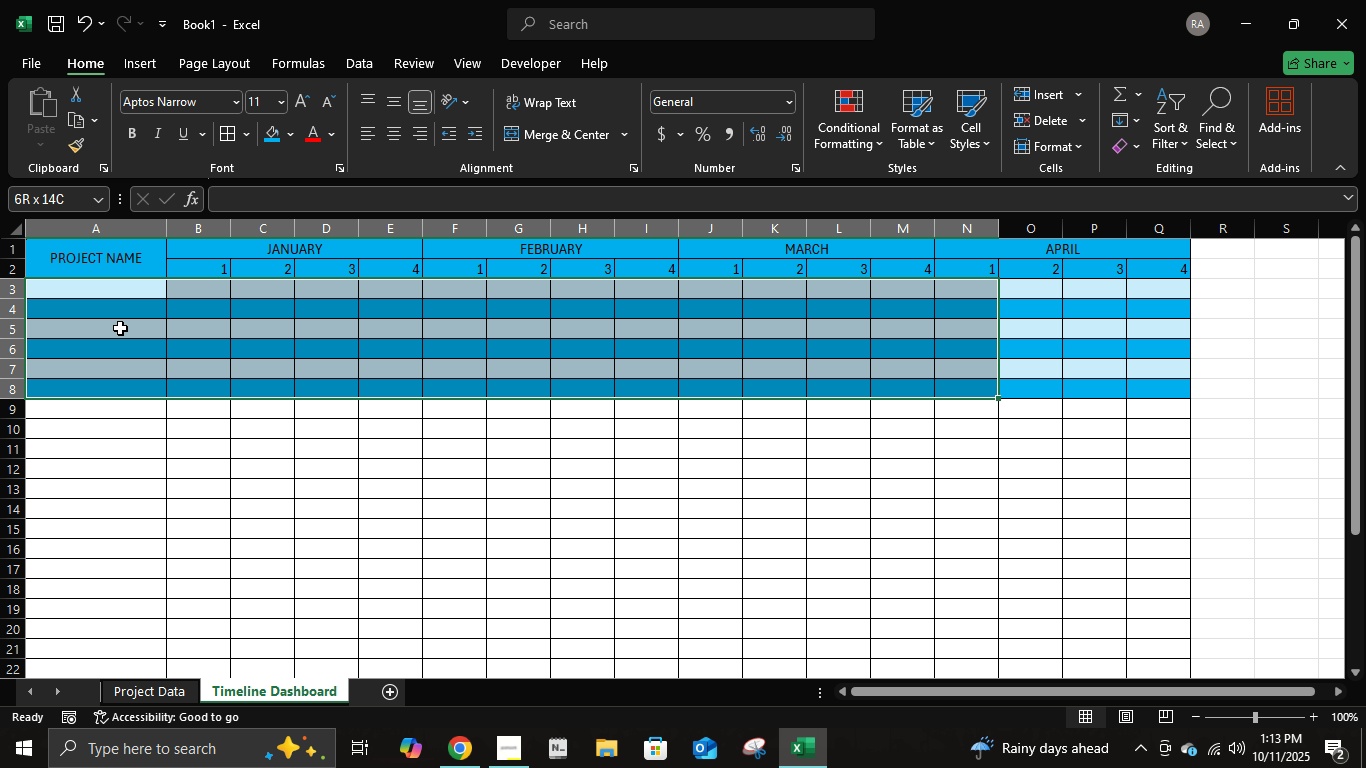 
key(Shift+ArrowRight)
 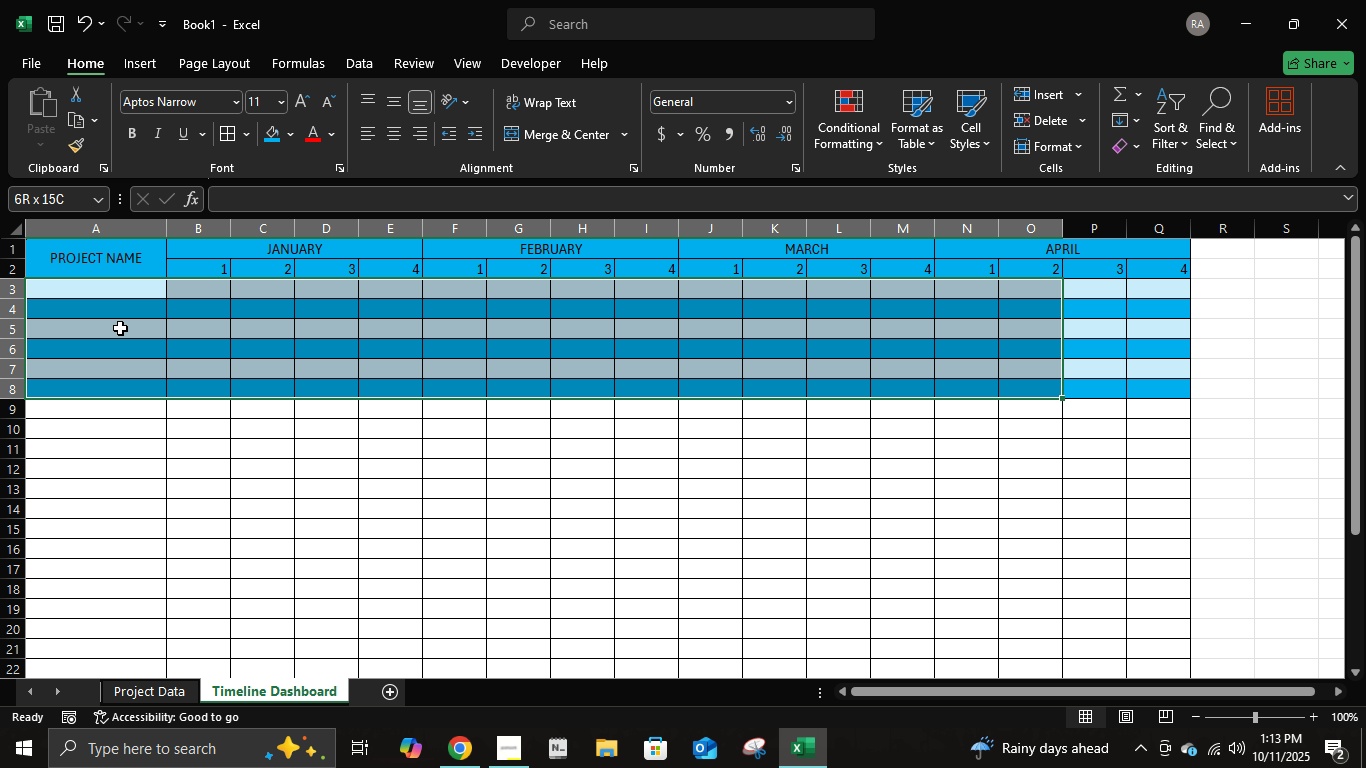 
key(Shift+ArrowRight)
 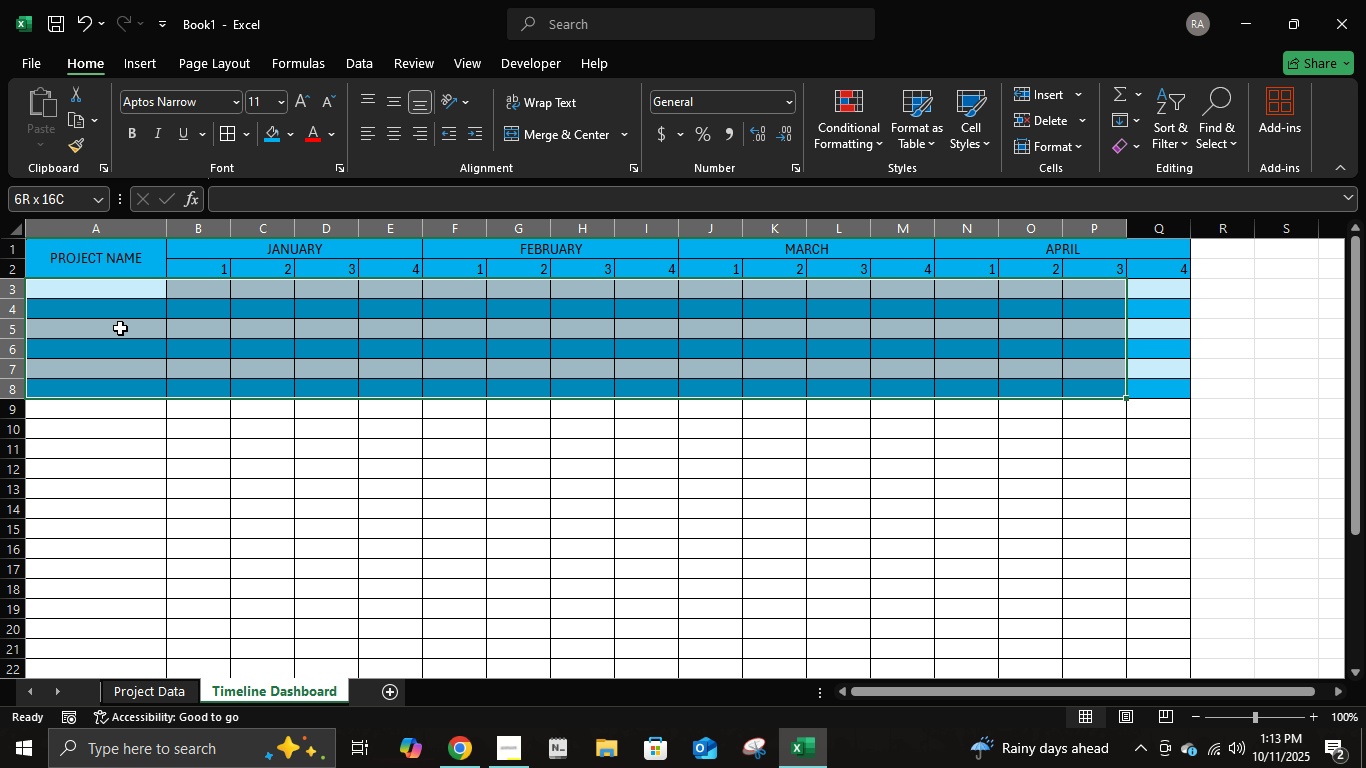 
key(Shift+ArrowRight)
 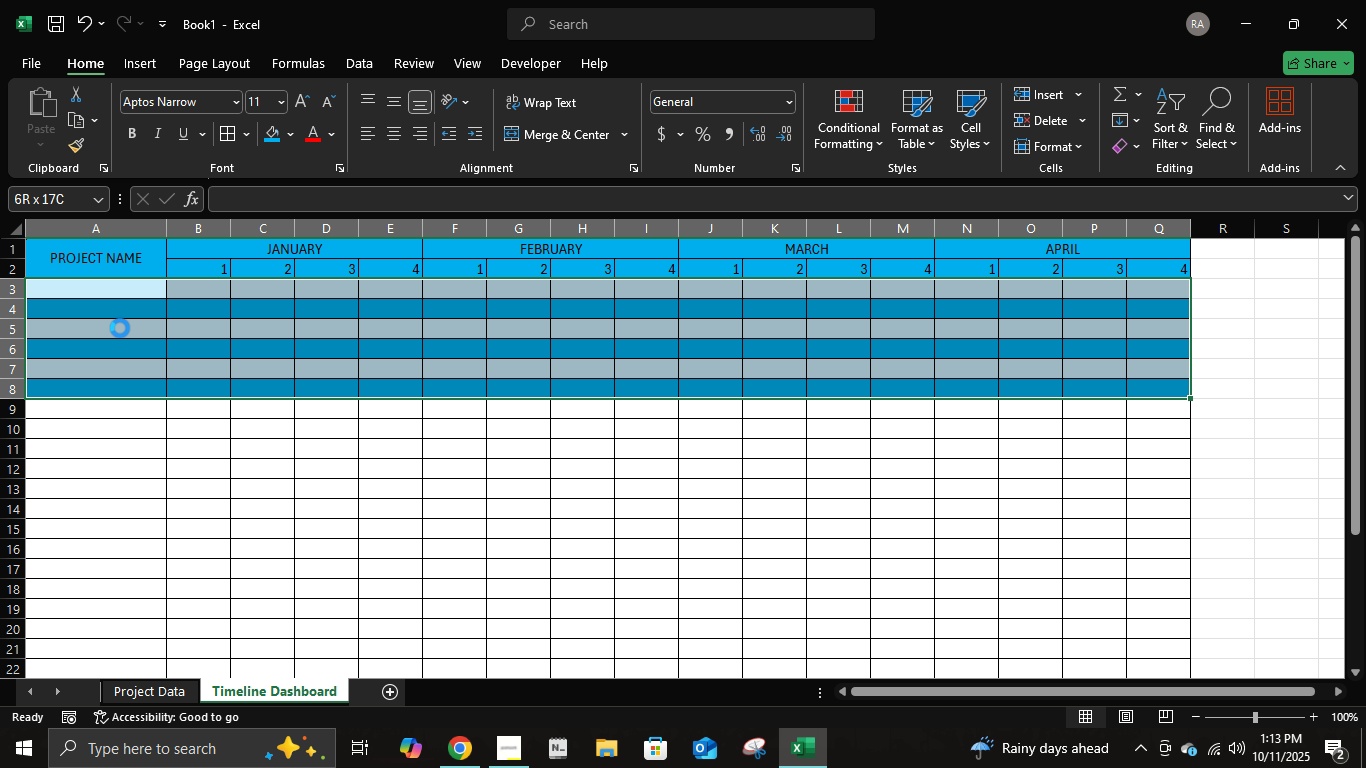 
key(Control+C)
 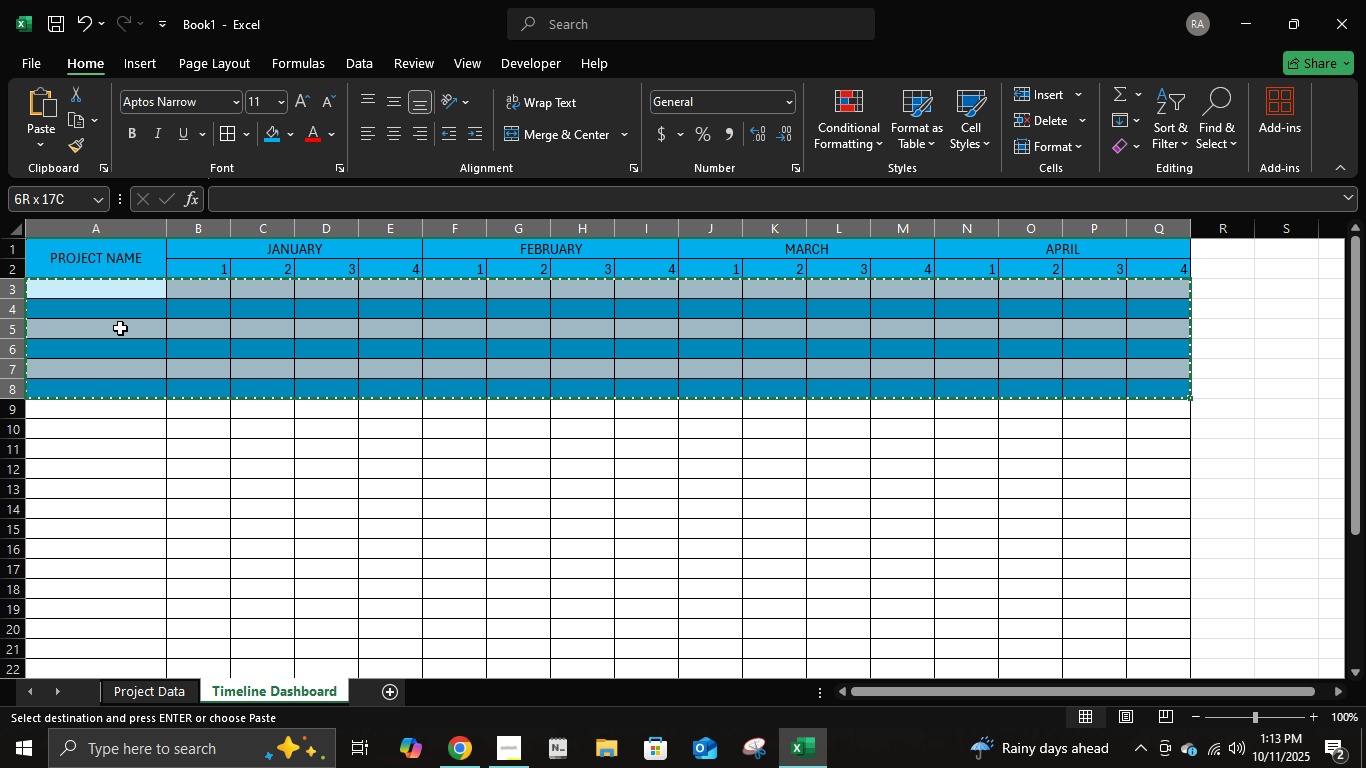 
key(ArrowLeft)
 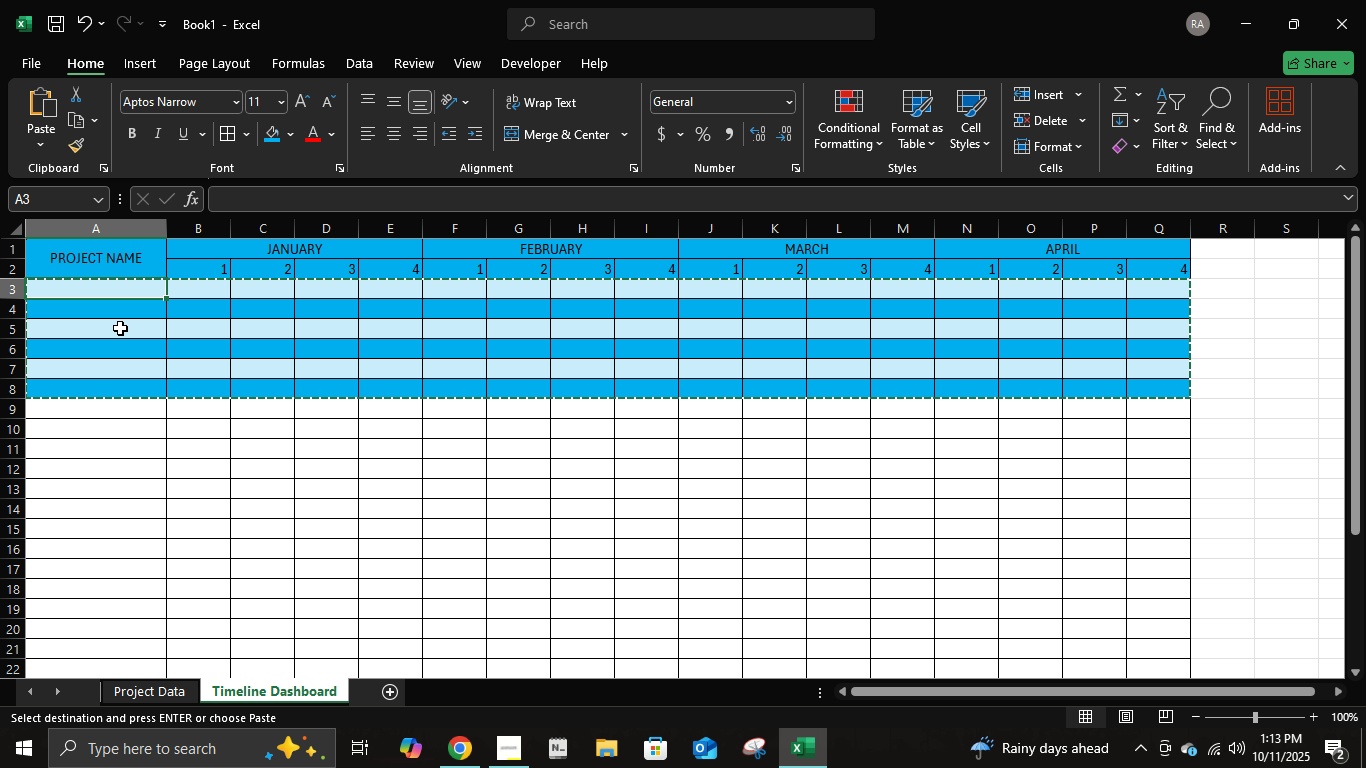 
key(ArrowDown)
 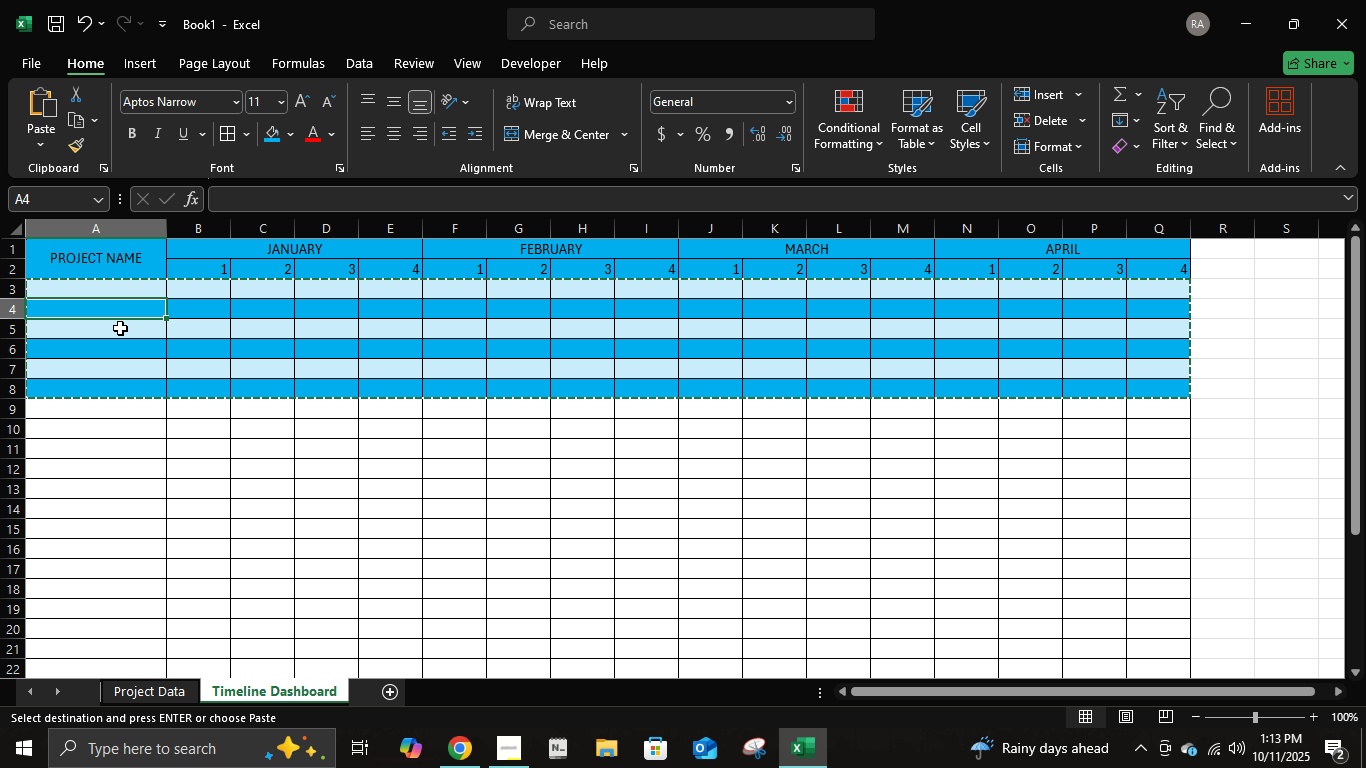 
key(ArrowDown)
 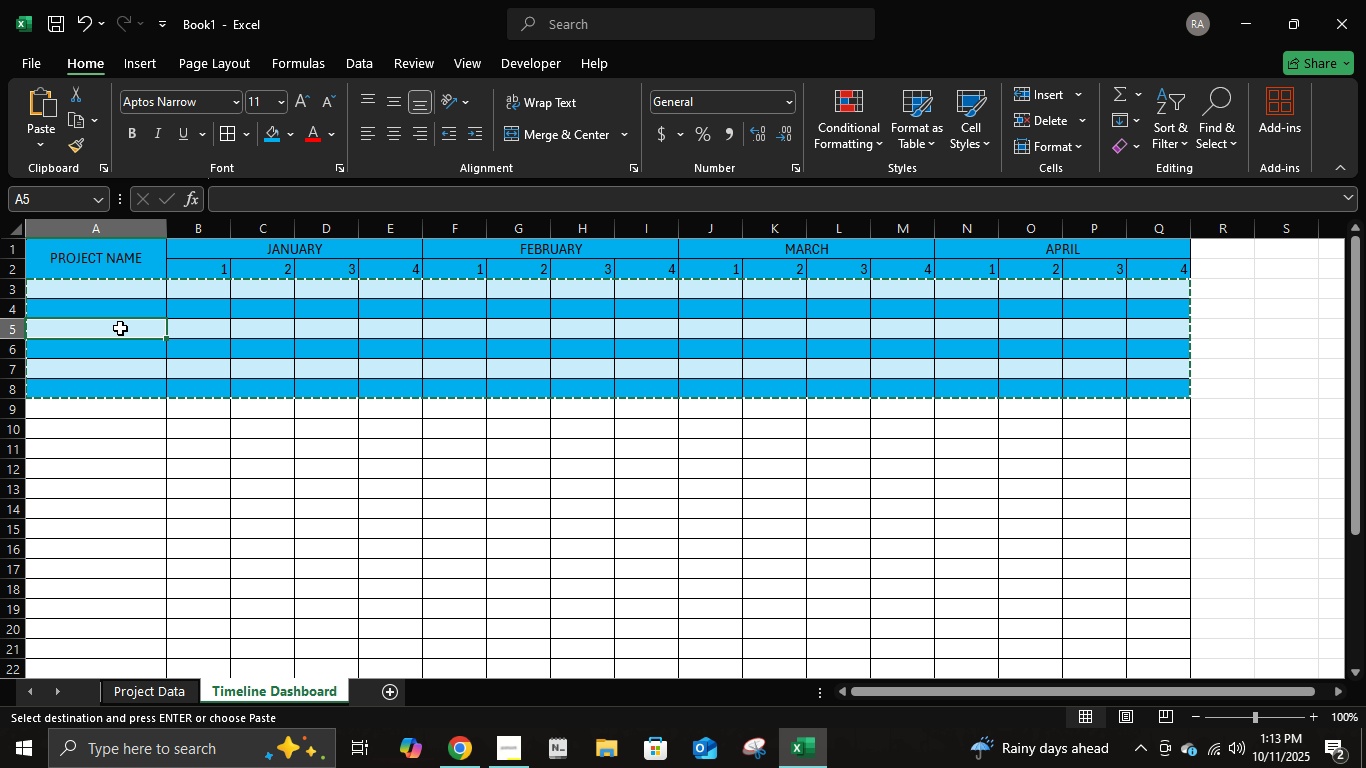 
hold_key(key=ArrowDown, duration=0.59)
 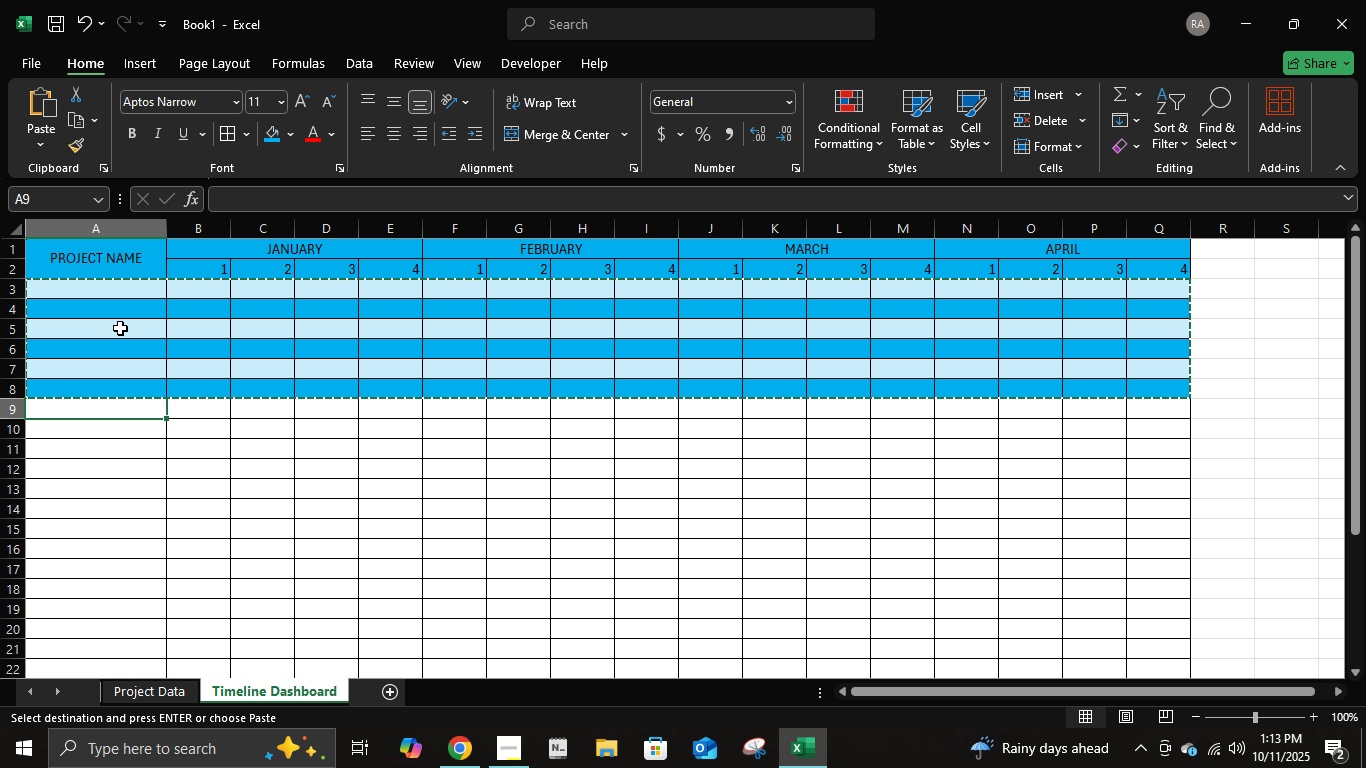 
key(ArrowDown)
 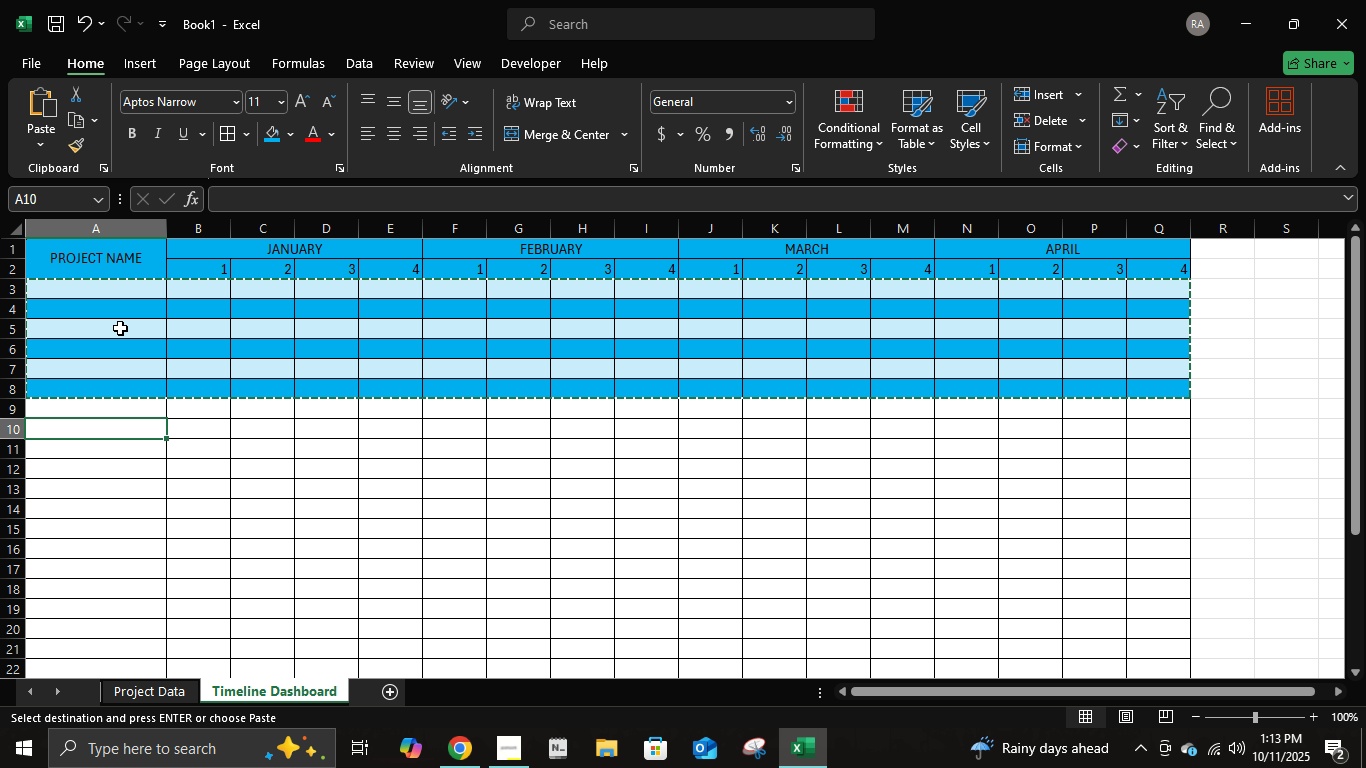 
key(ArrowUp)
 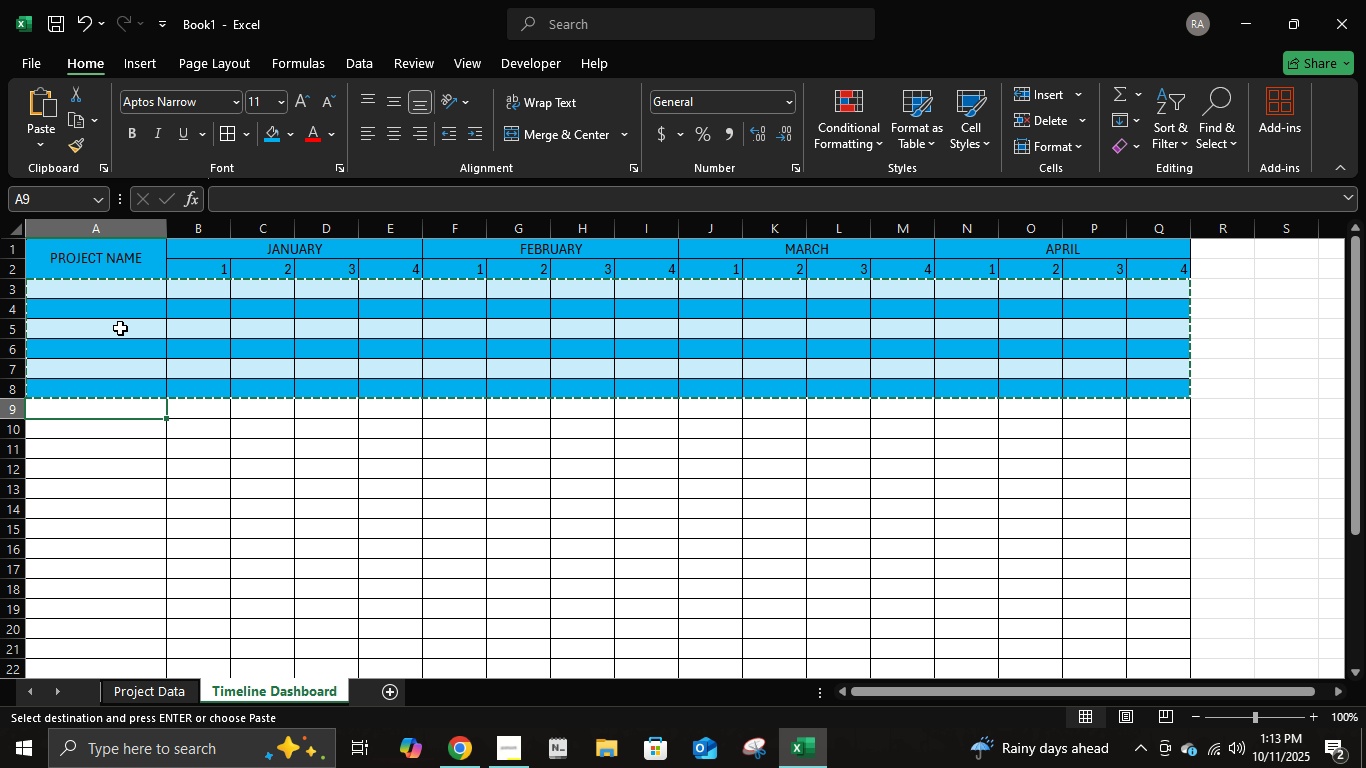 
key(Control+V)
 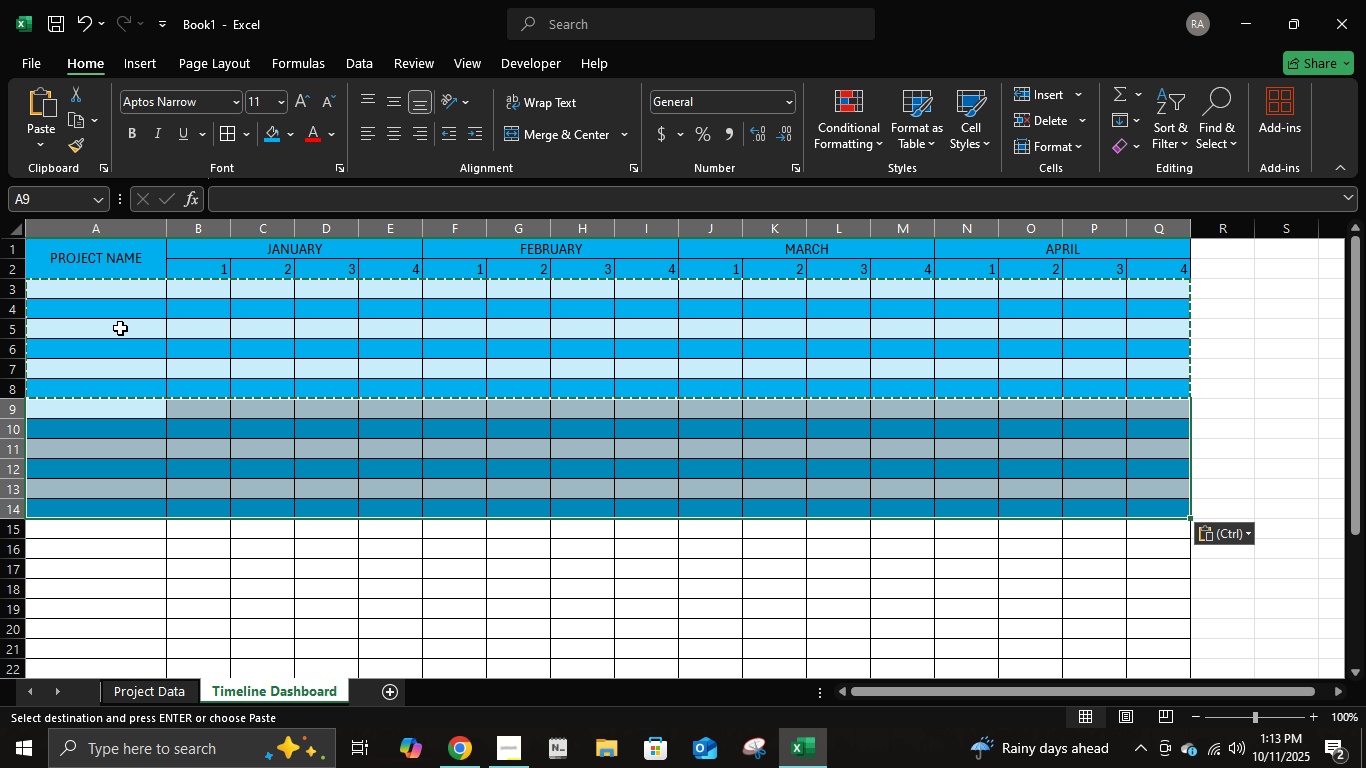 
key(ArrowDown)
 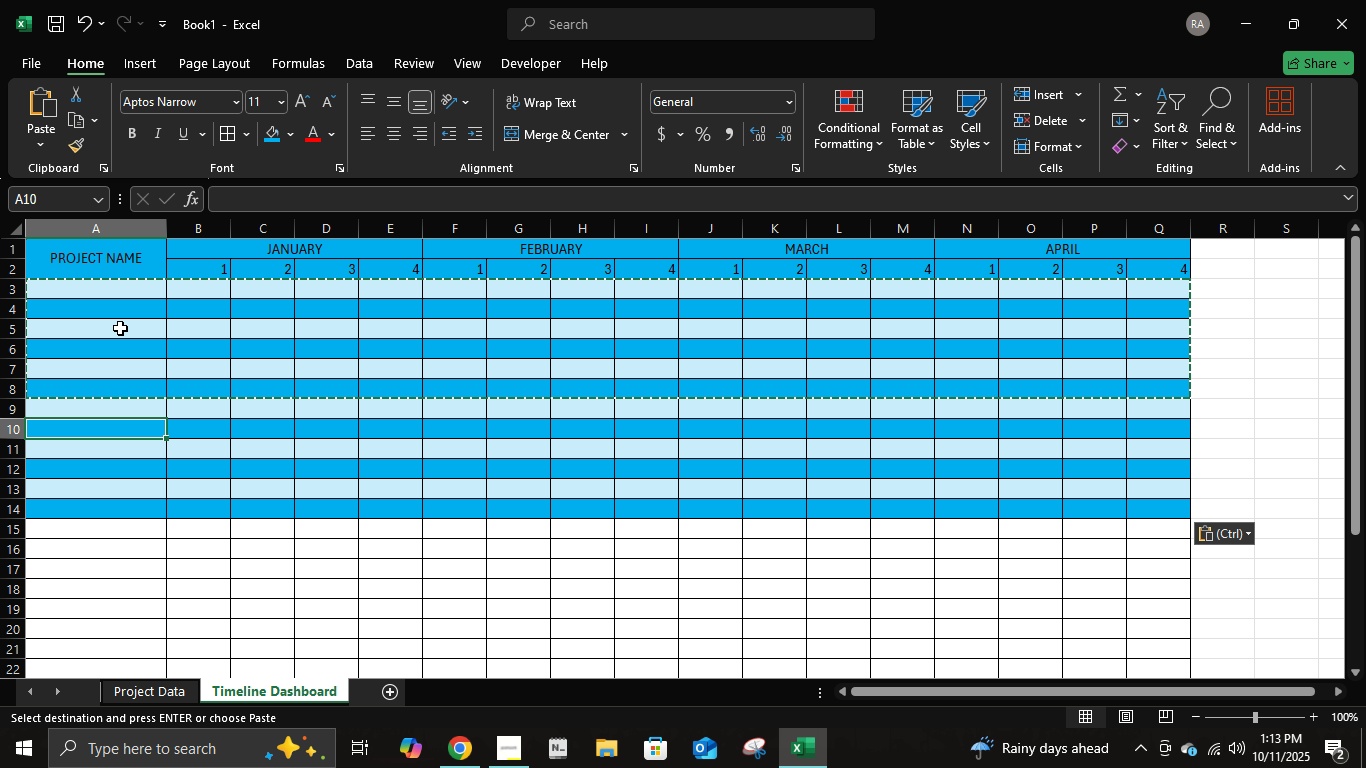 
key(ArrowDown)
 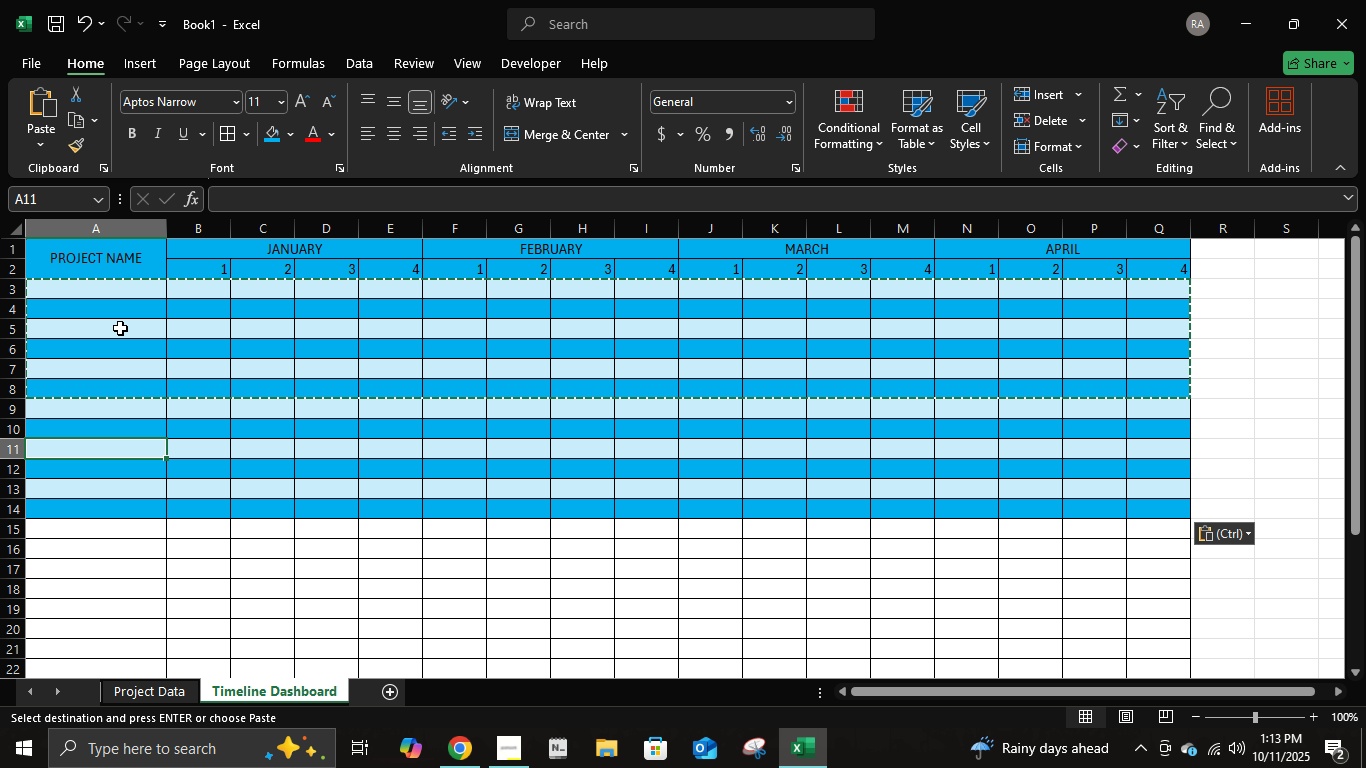 
key(ArrowDown)
 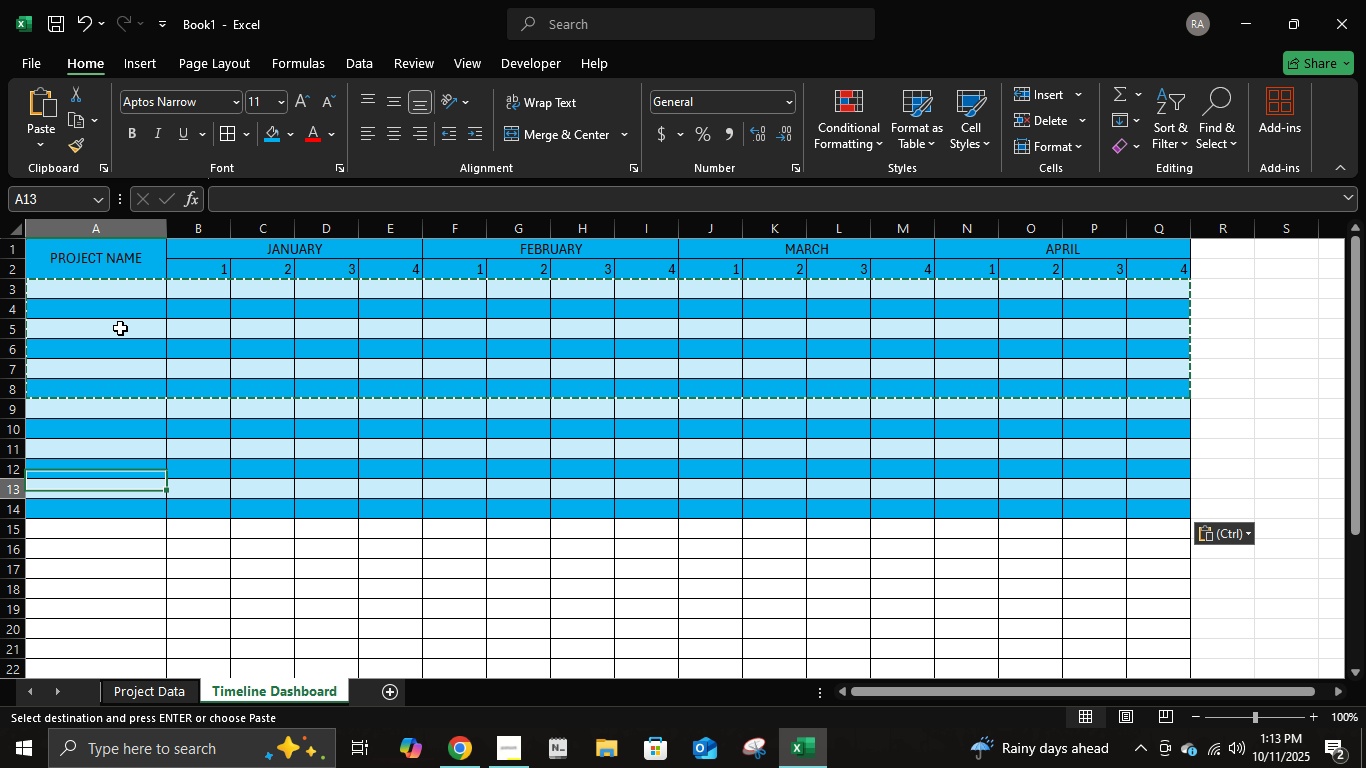 
key(ArrowDown)
 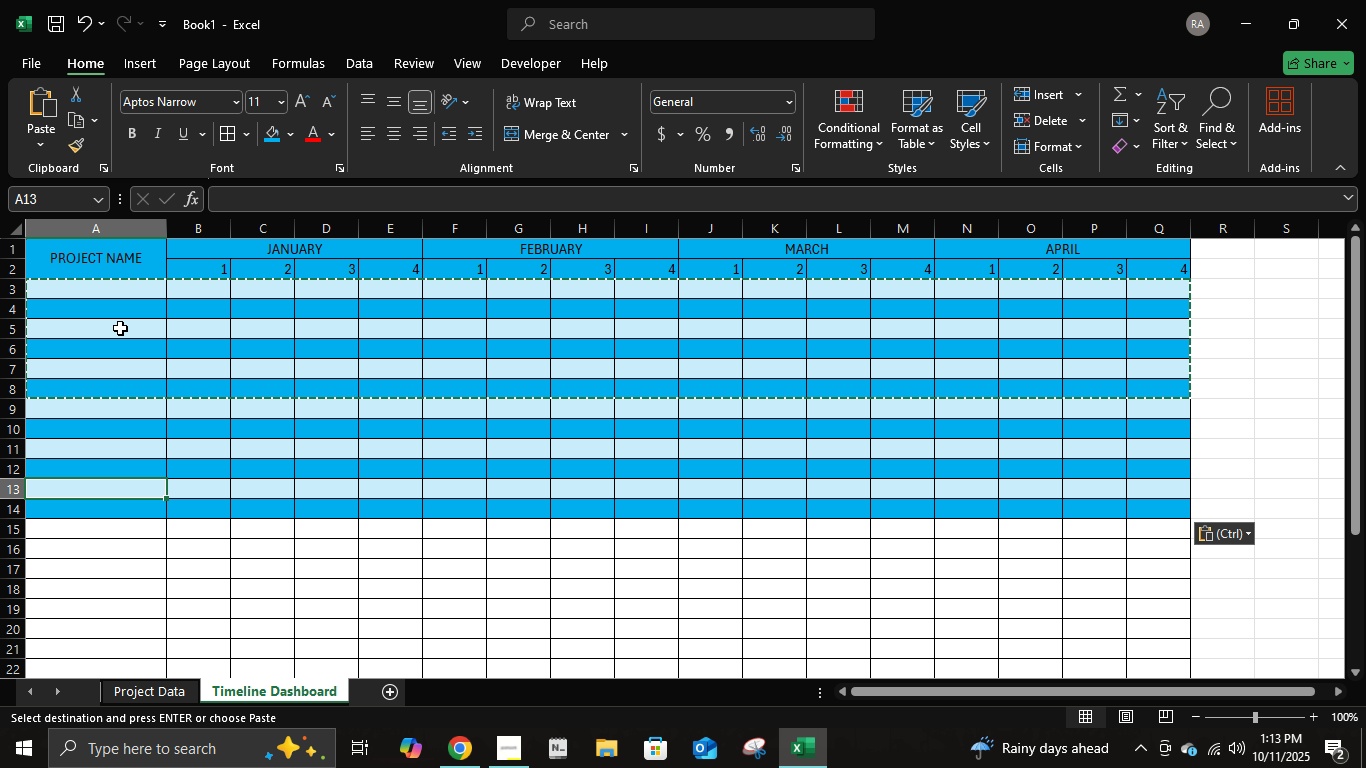 
key(ArrowDown)
 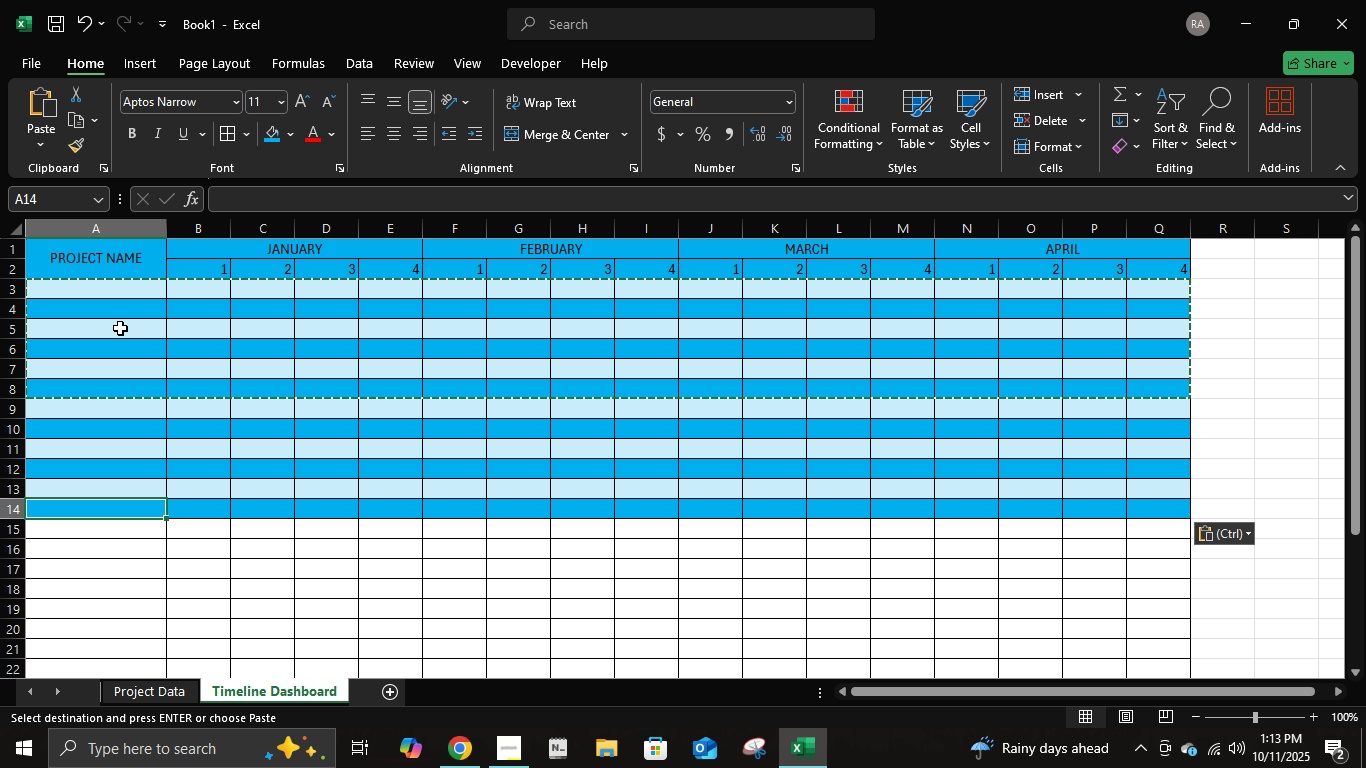 
key(ArrowDown)
 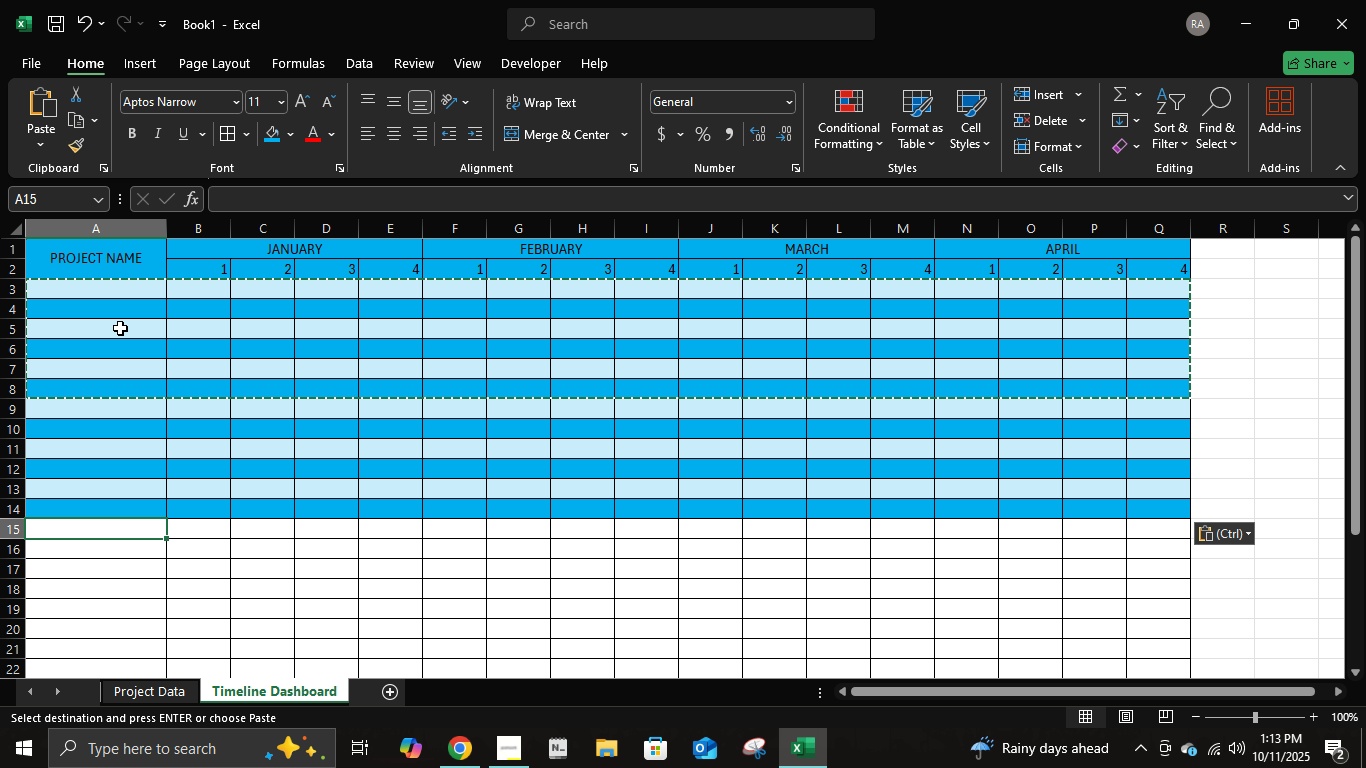 
key(Control+ControlLeft)
 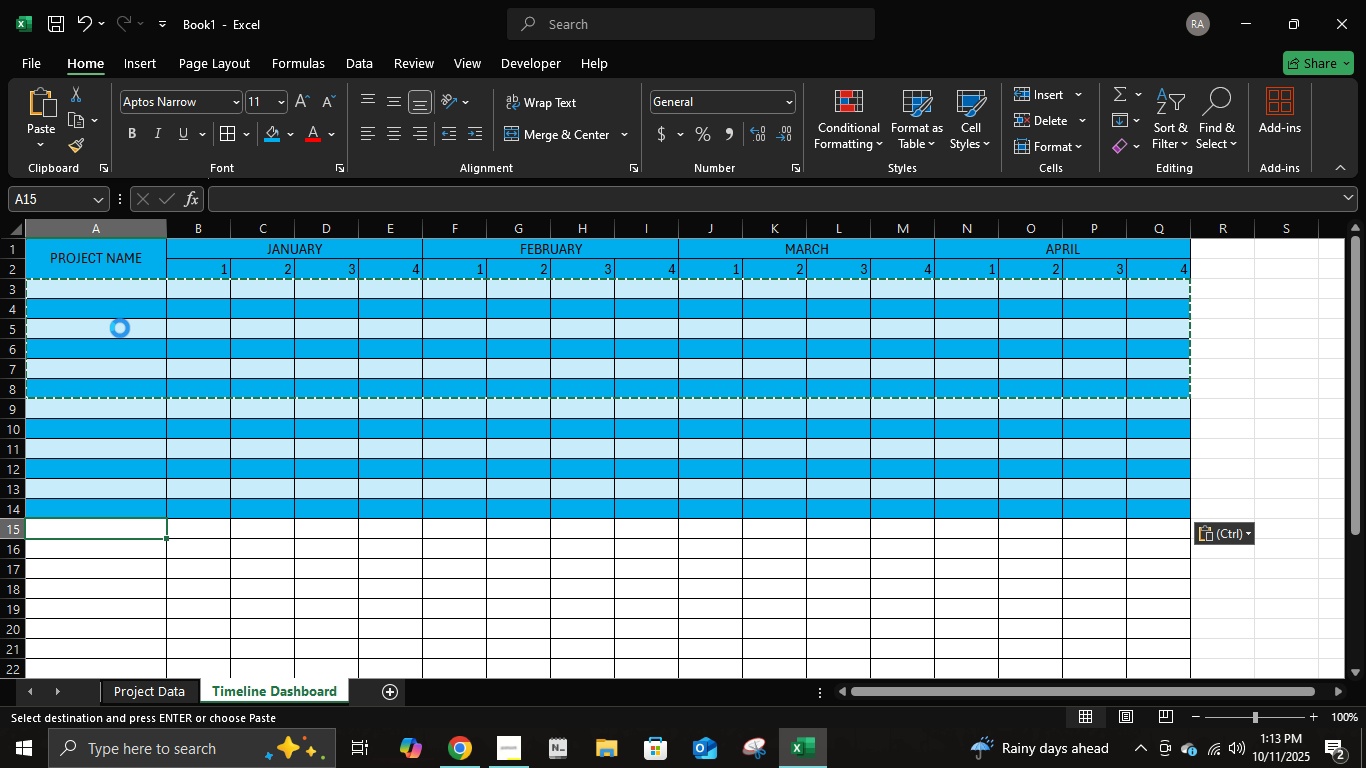 
key(Control+V)
 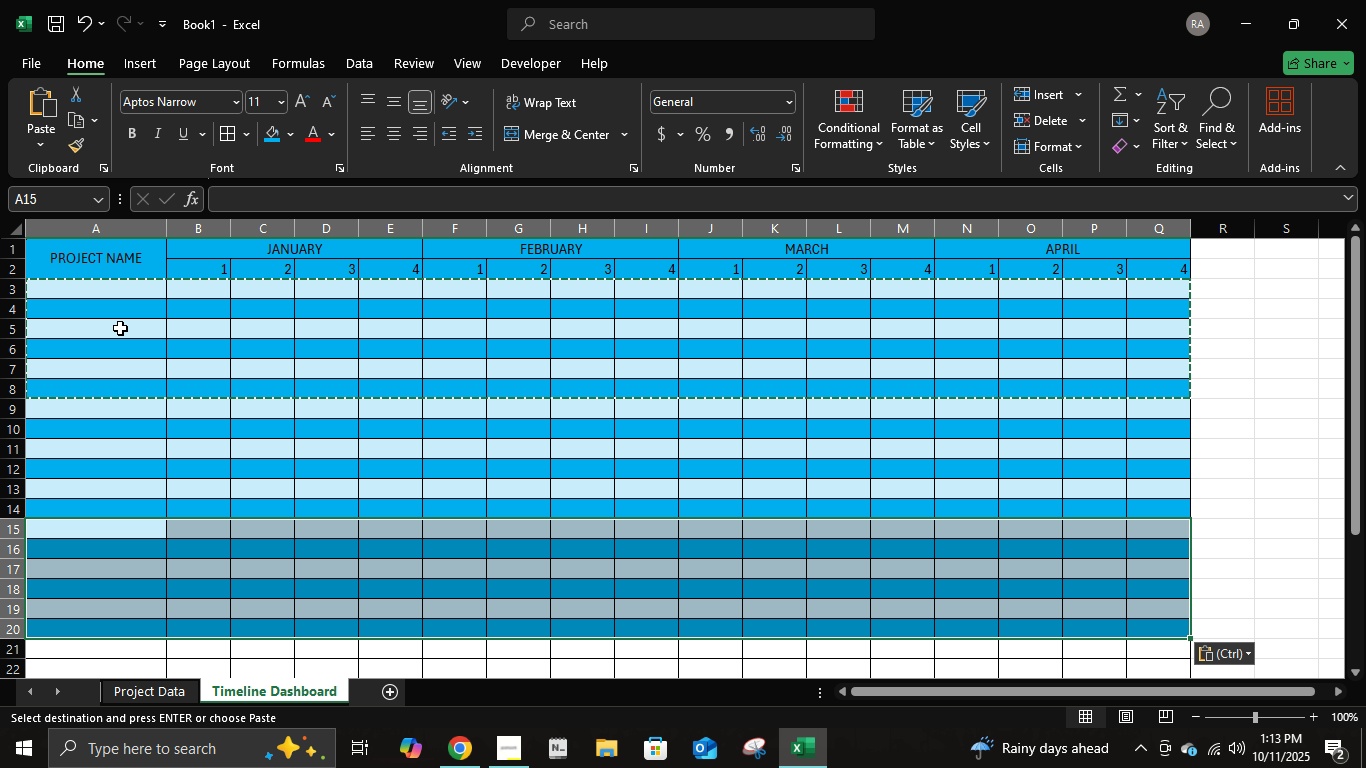 
key(ArrowDown)
 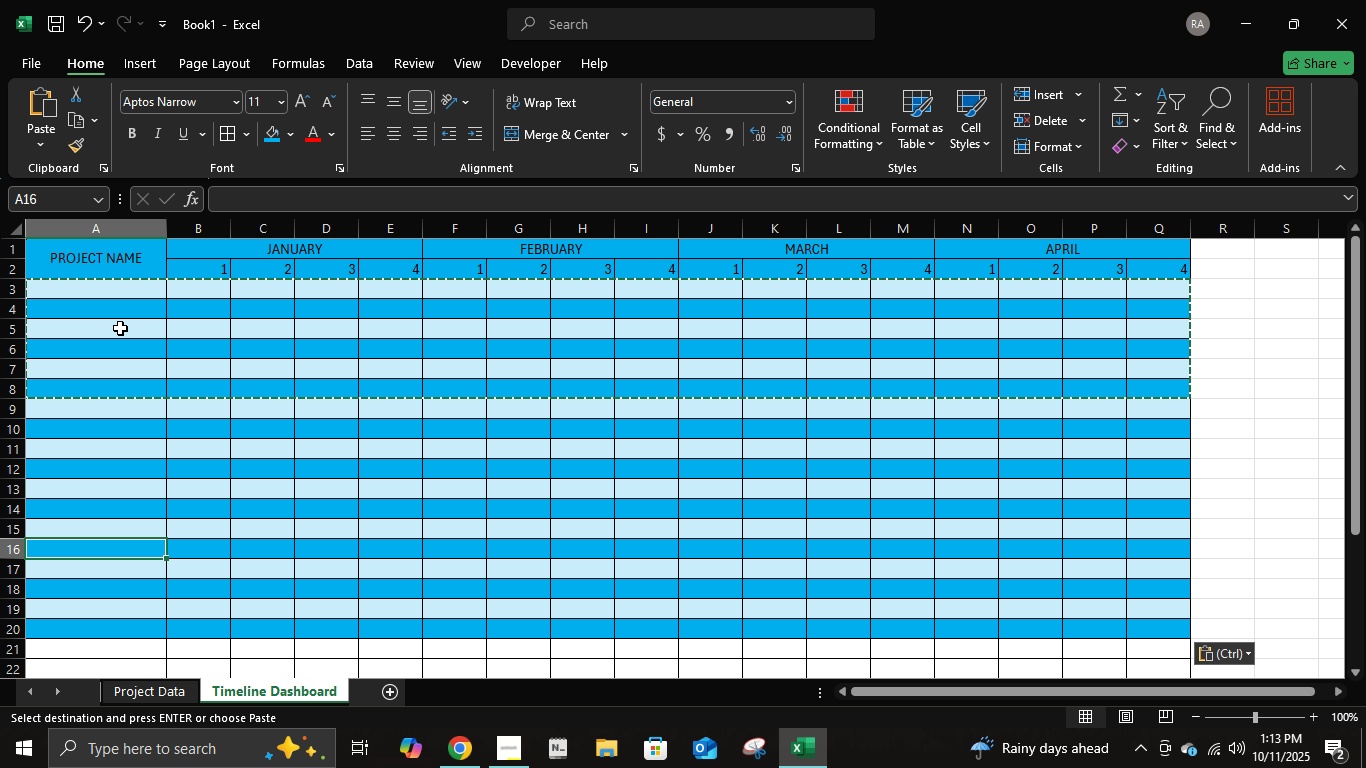 
key(ArrowDown)
 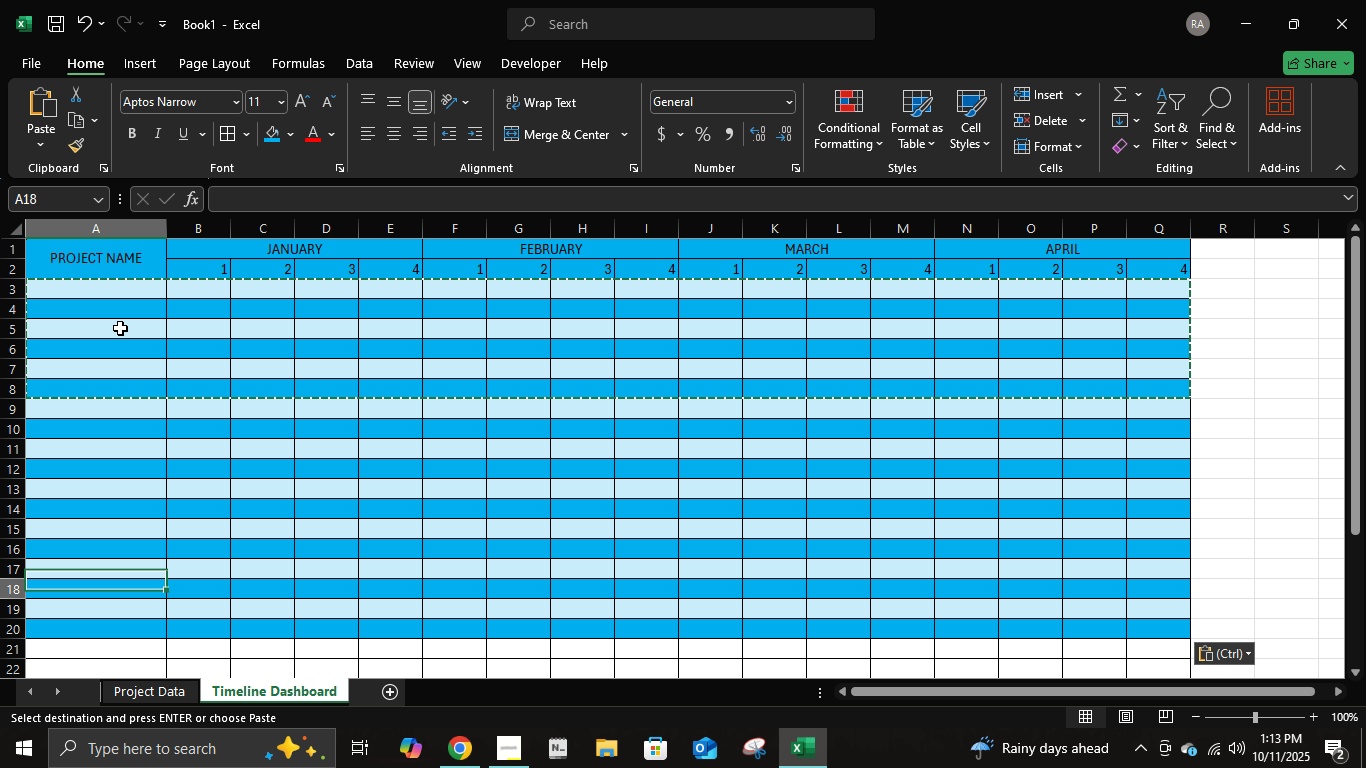 
hold_key(key=ArrowDown, duration=0.58)
 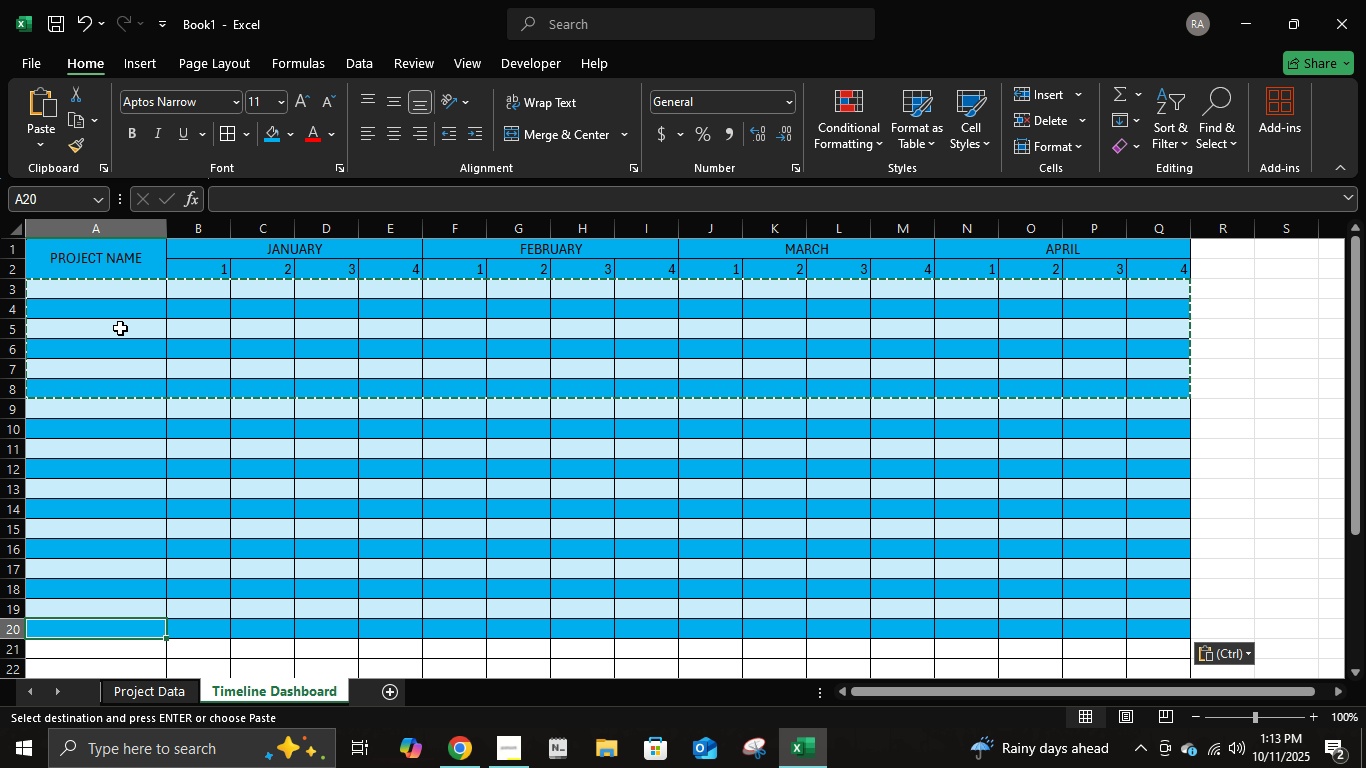 
key(ArrowDown)
 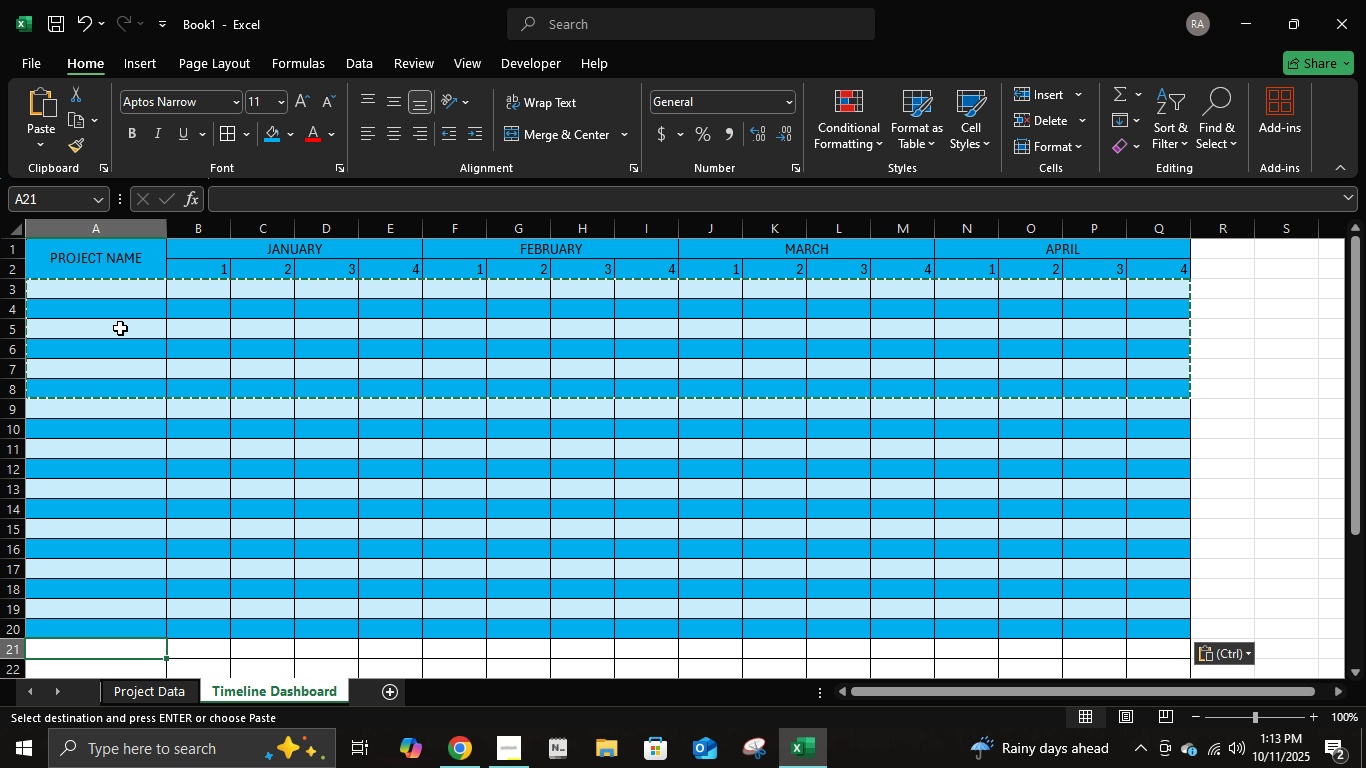 
key(Control+ControlLeft)
 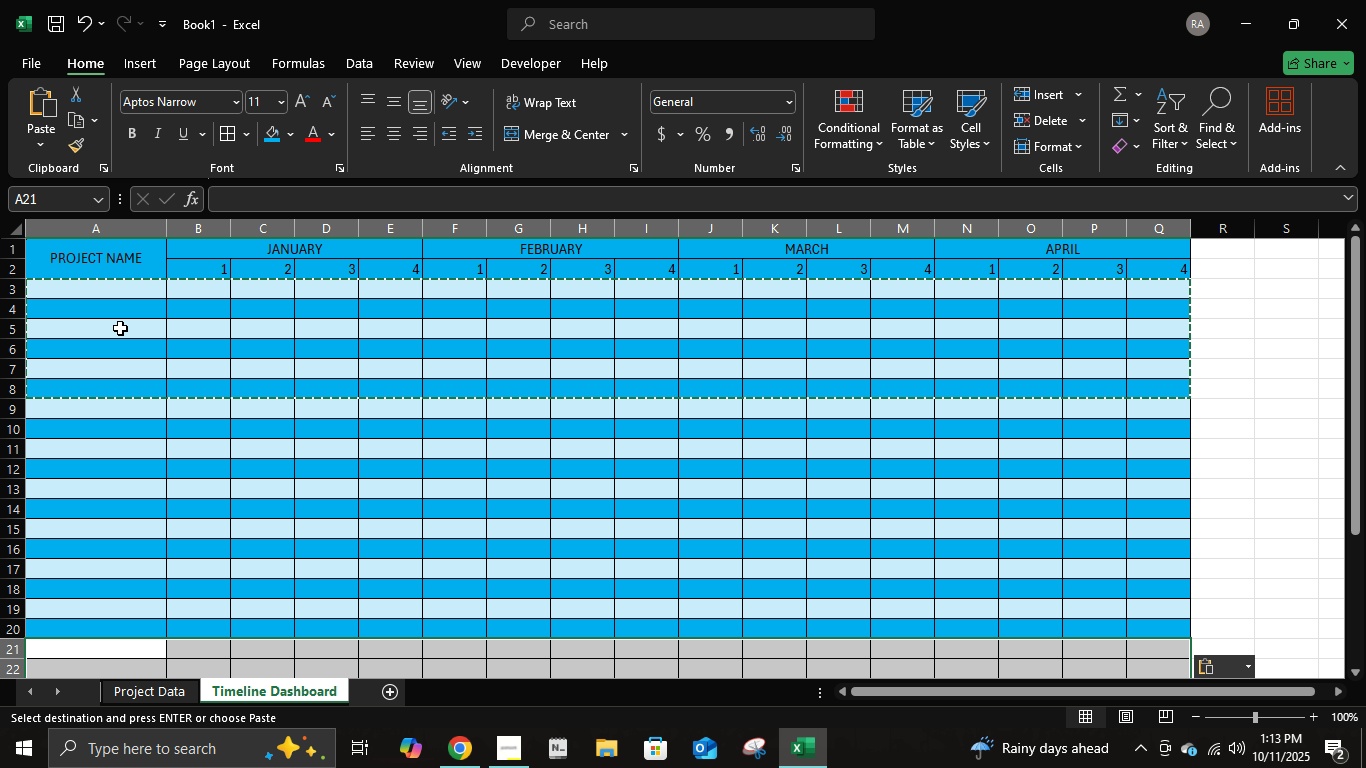 
key(Control+V)
 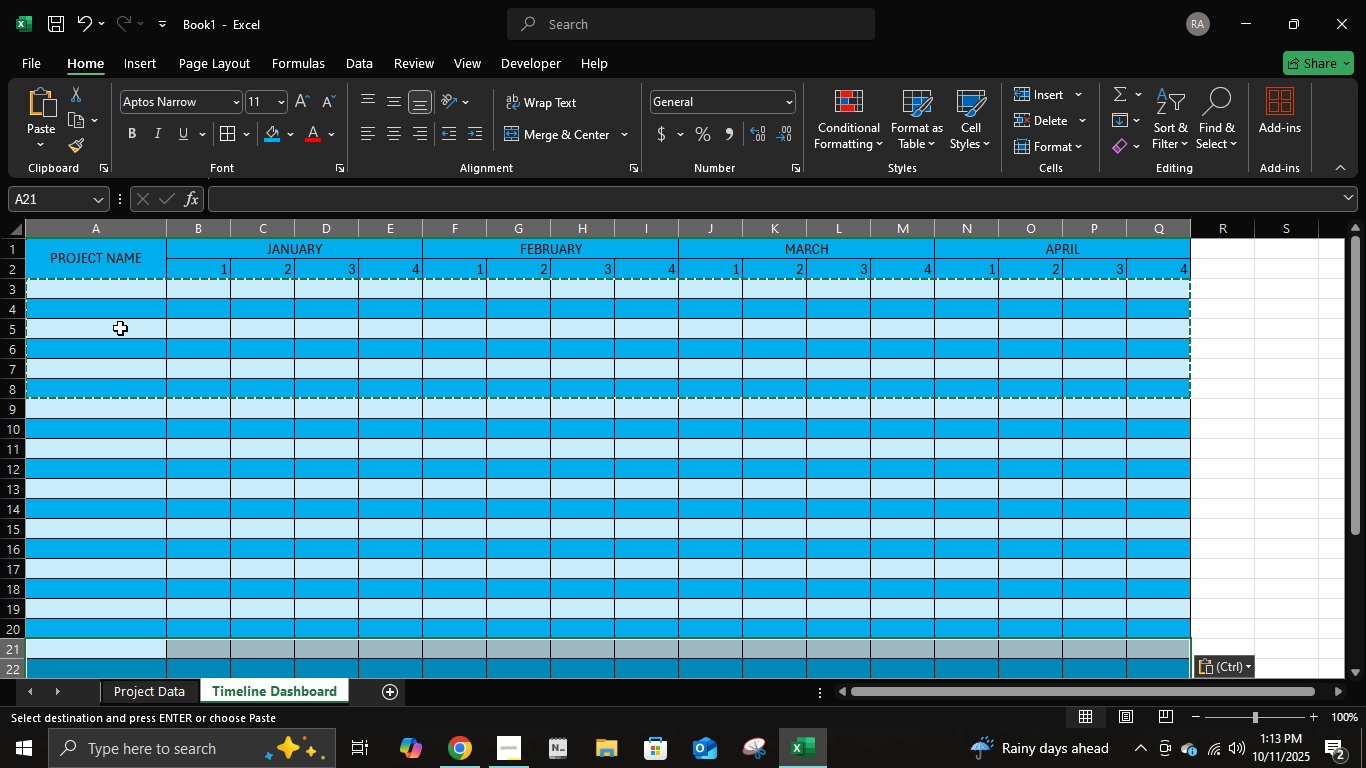 
hold_key(key=ArrowDown, duration=0.86)
 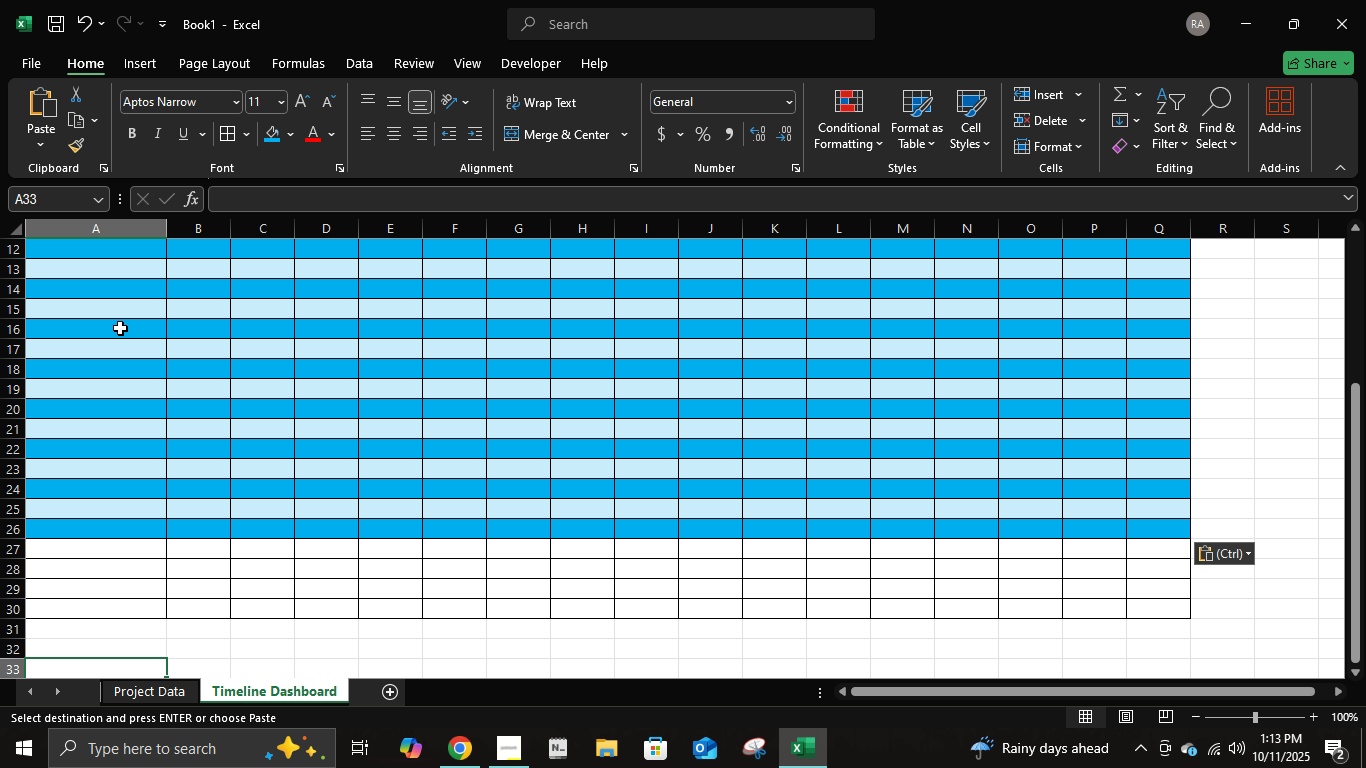 
key(ArrowUp)
 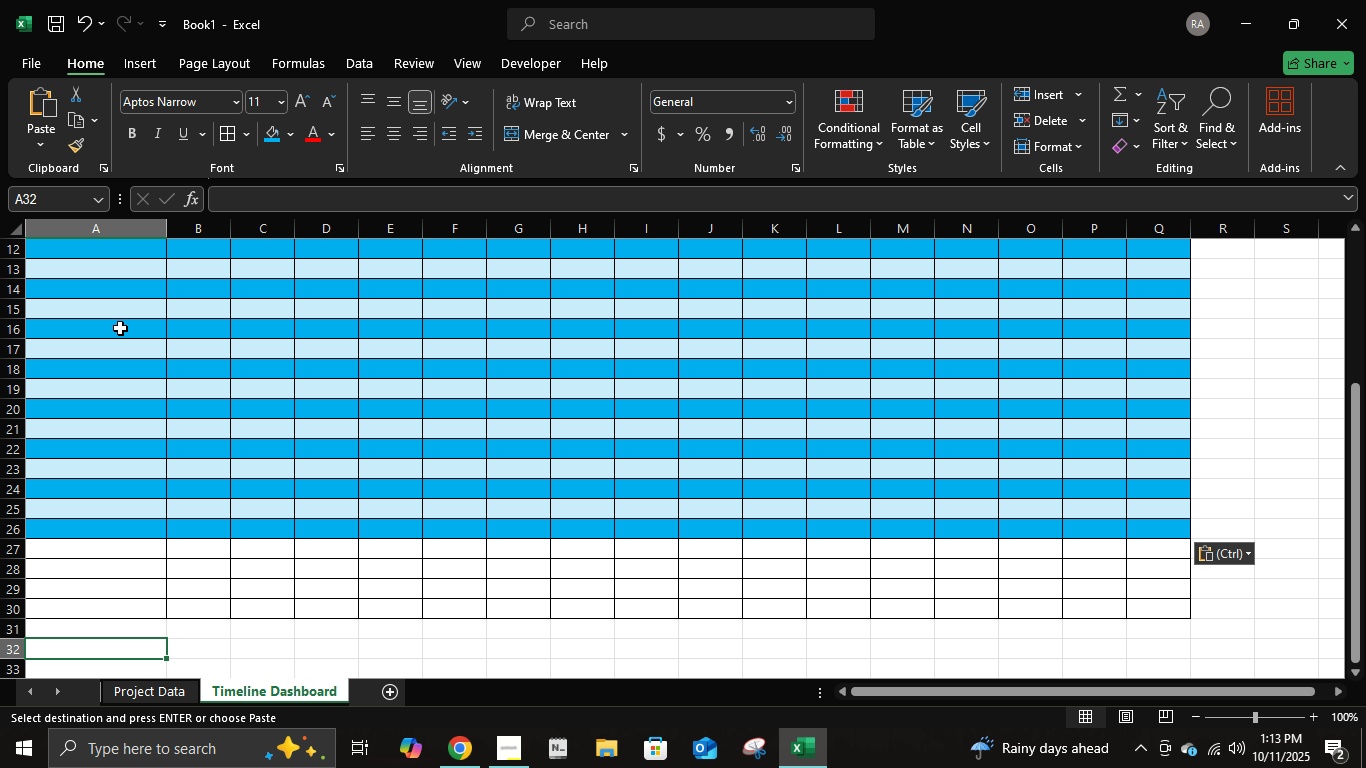 
key(ArrowUp)
 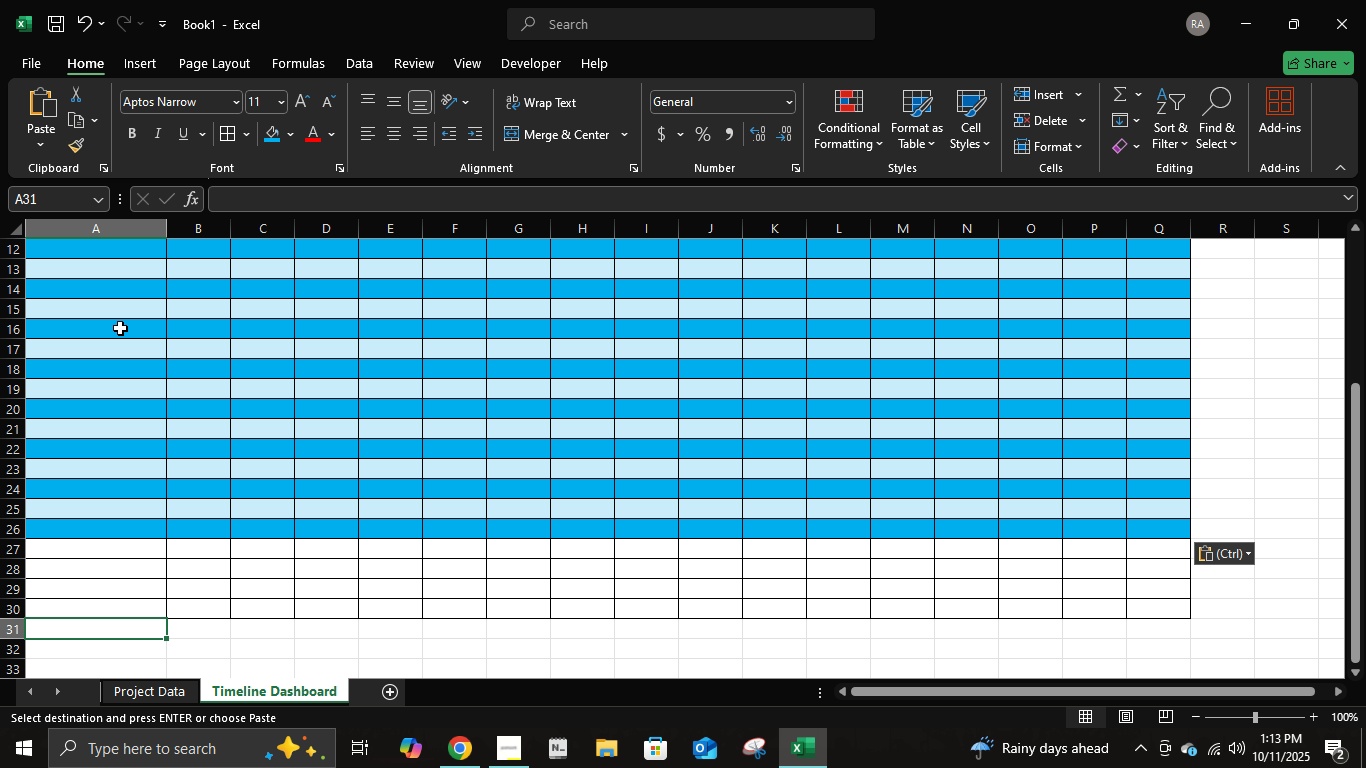 
key(ArrowUp)
 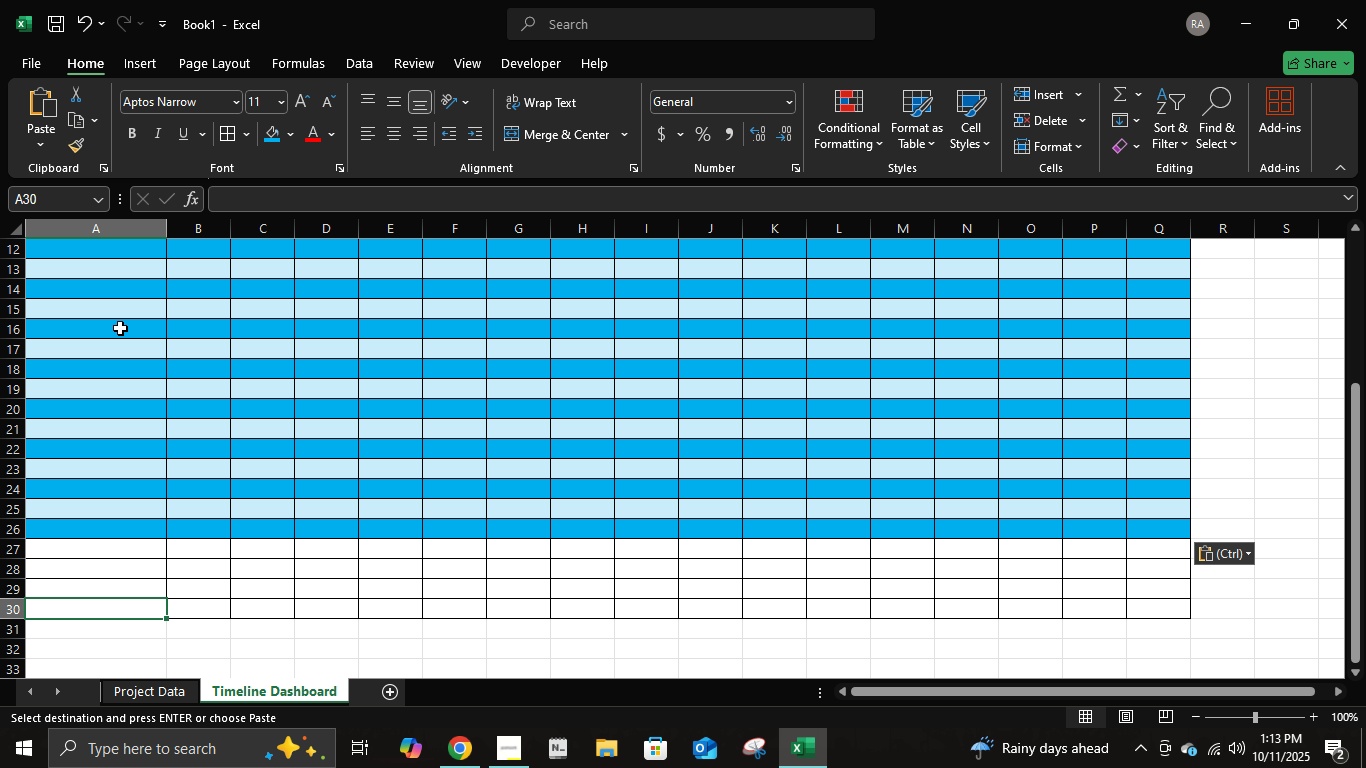 
key(ArrowUp)
 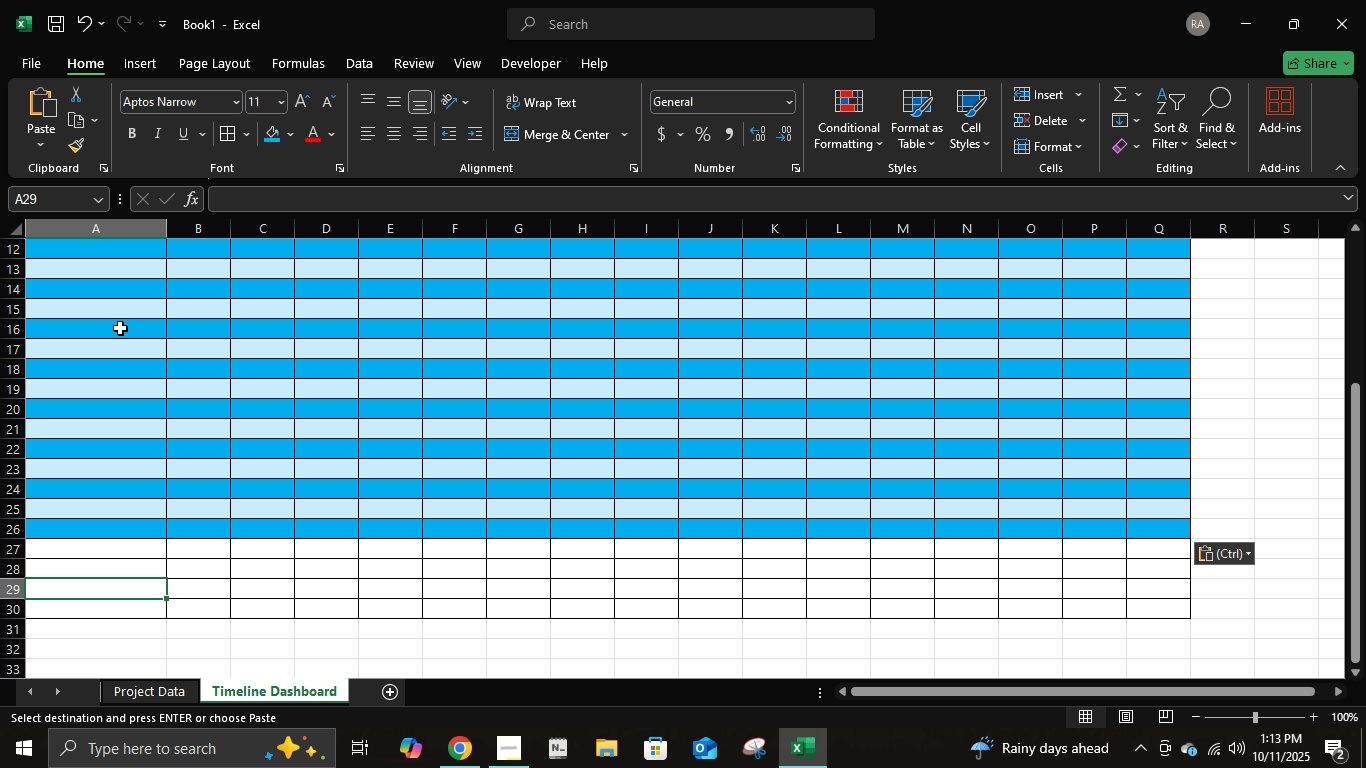 
key(ArrowUp)
 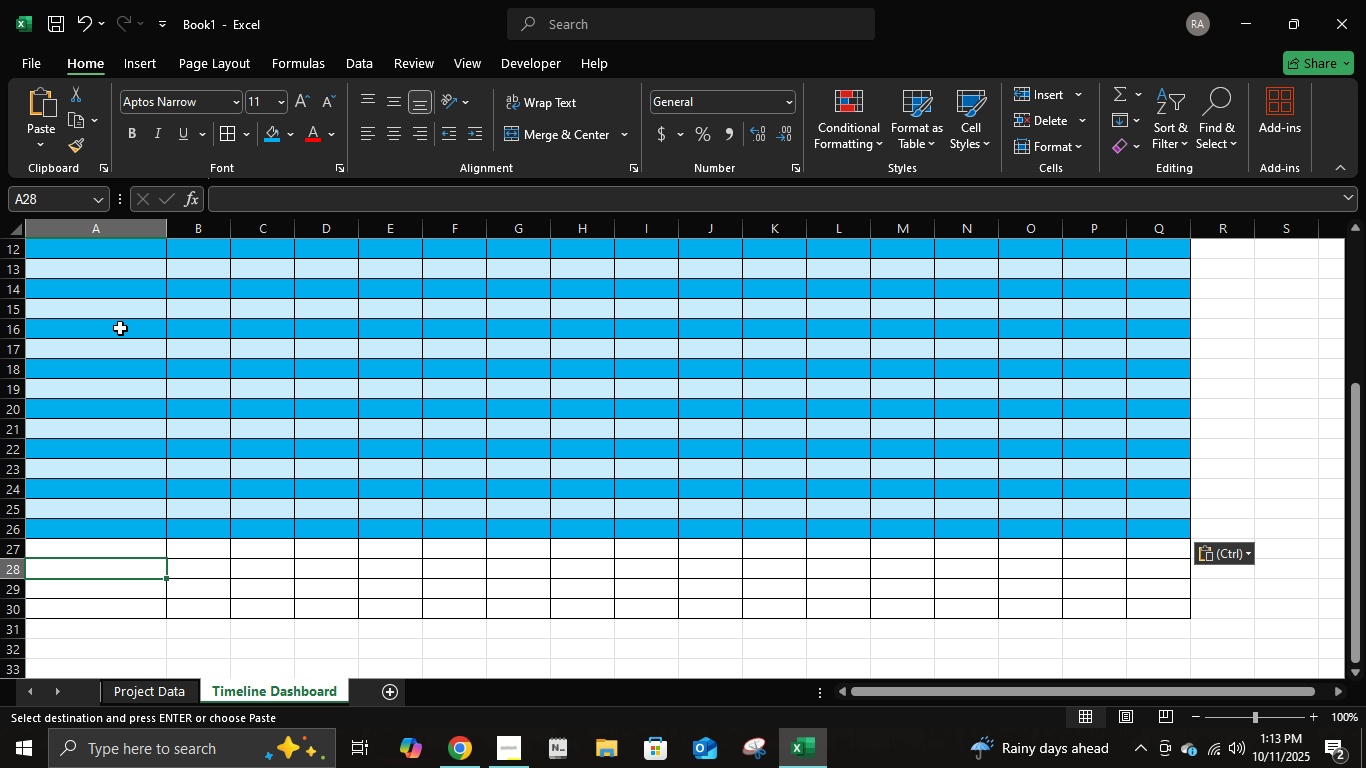 
key(ArrowUp)
 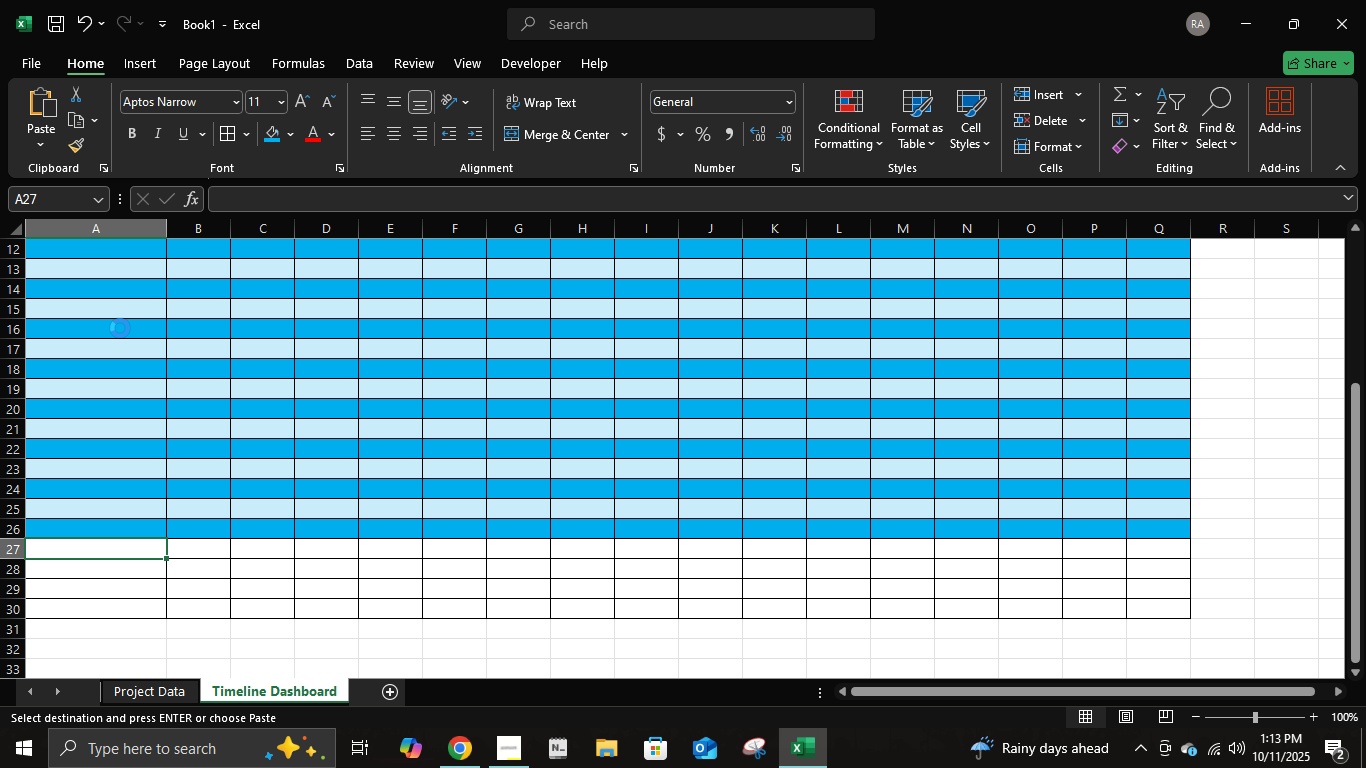 
key(Control+V)
 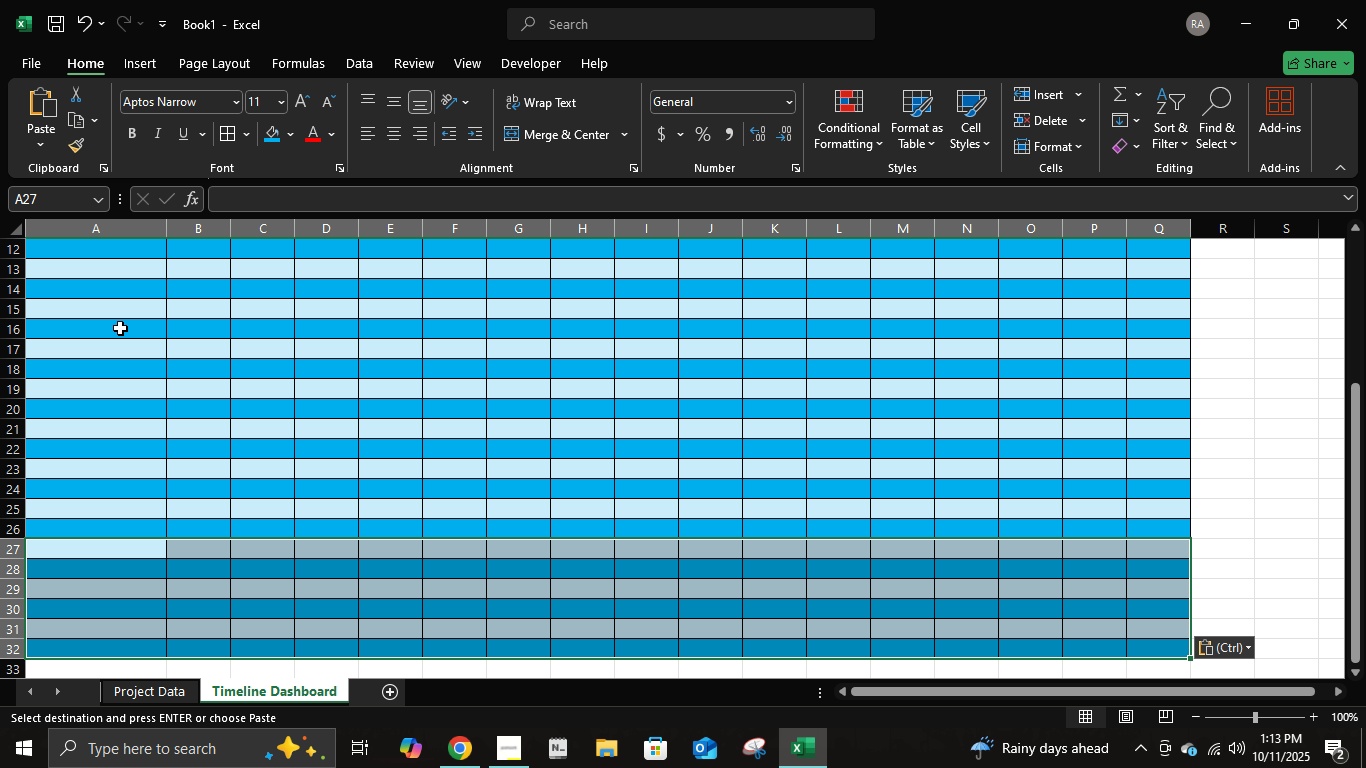 
scroll: coordinate [458, 368], scroll_direction: up, amount: 7.0
 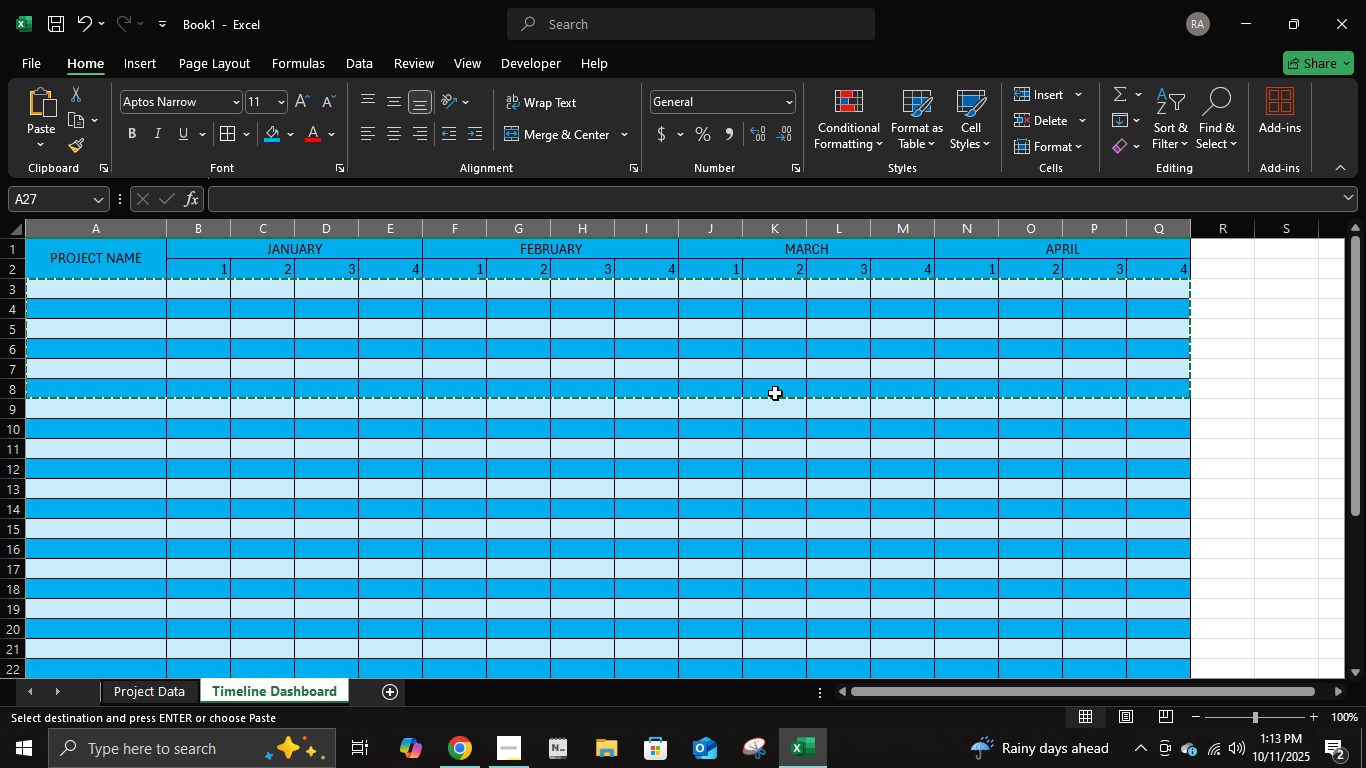 
left_click([775, 393])
 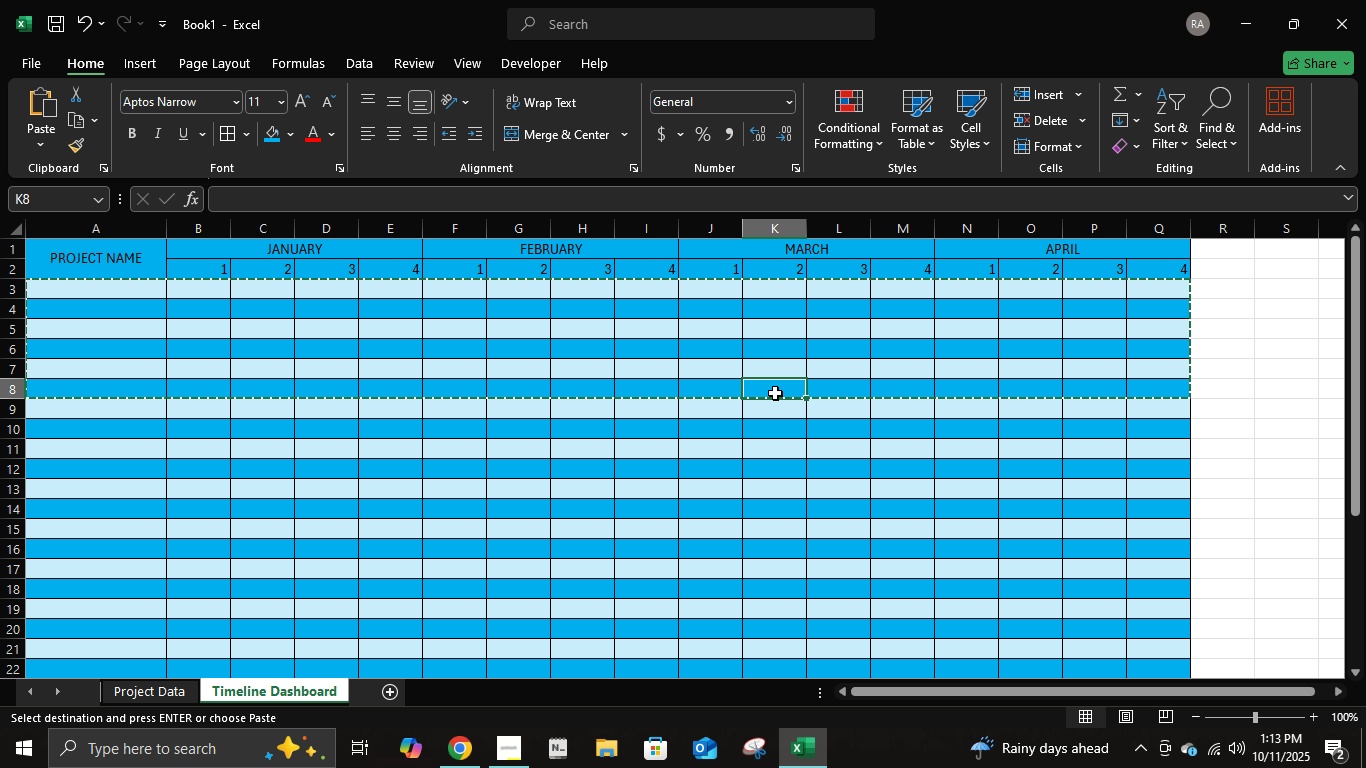 
key(Escape)
 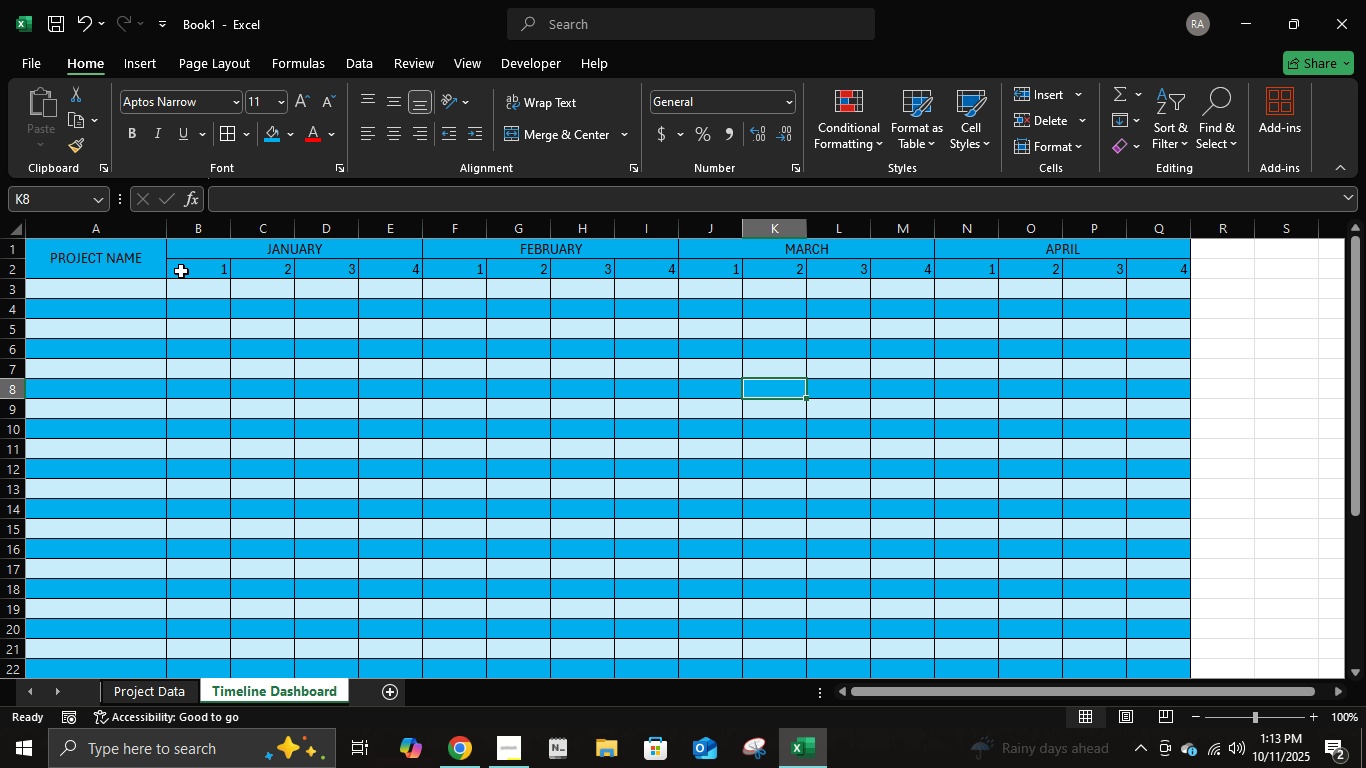 
left_click([129, 275])
 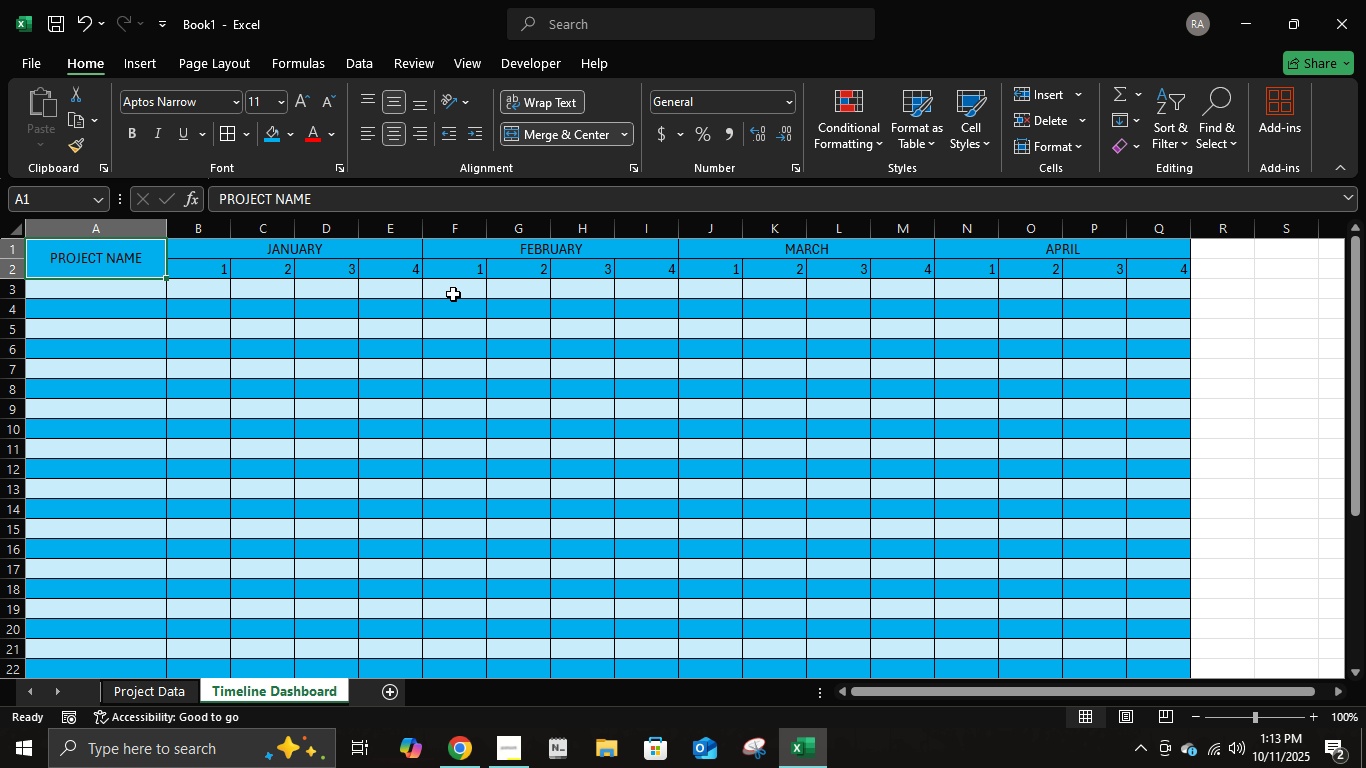 
hold_key(key=ArrowRight, duration=0.59)
 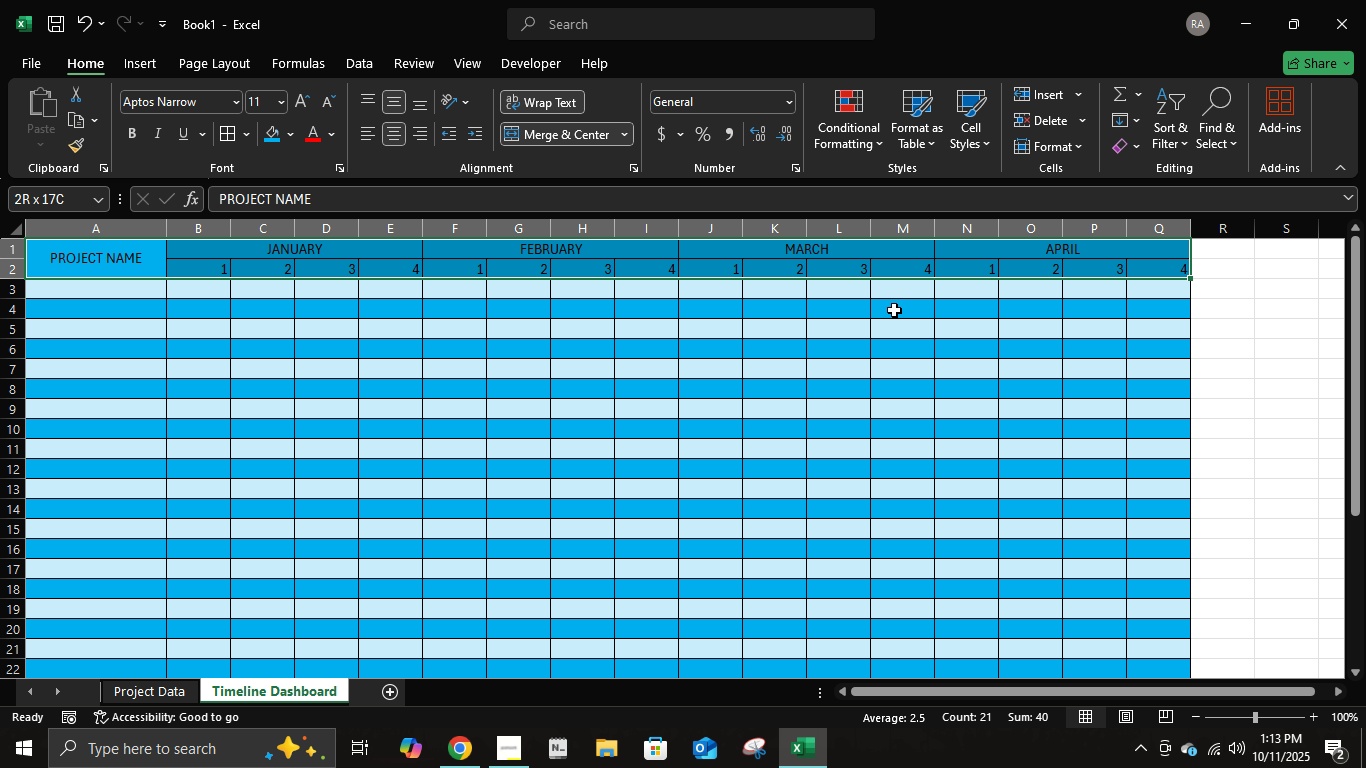 
key(Shift+ArrowRight)
 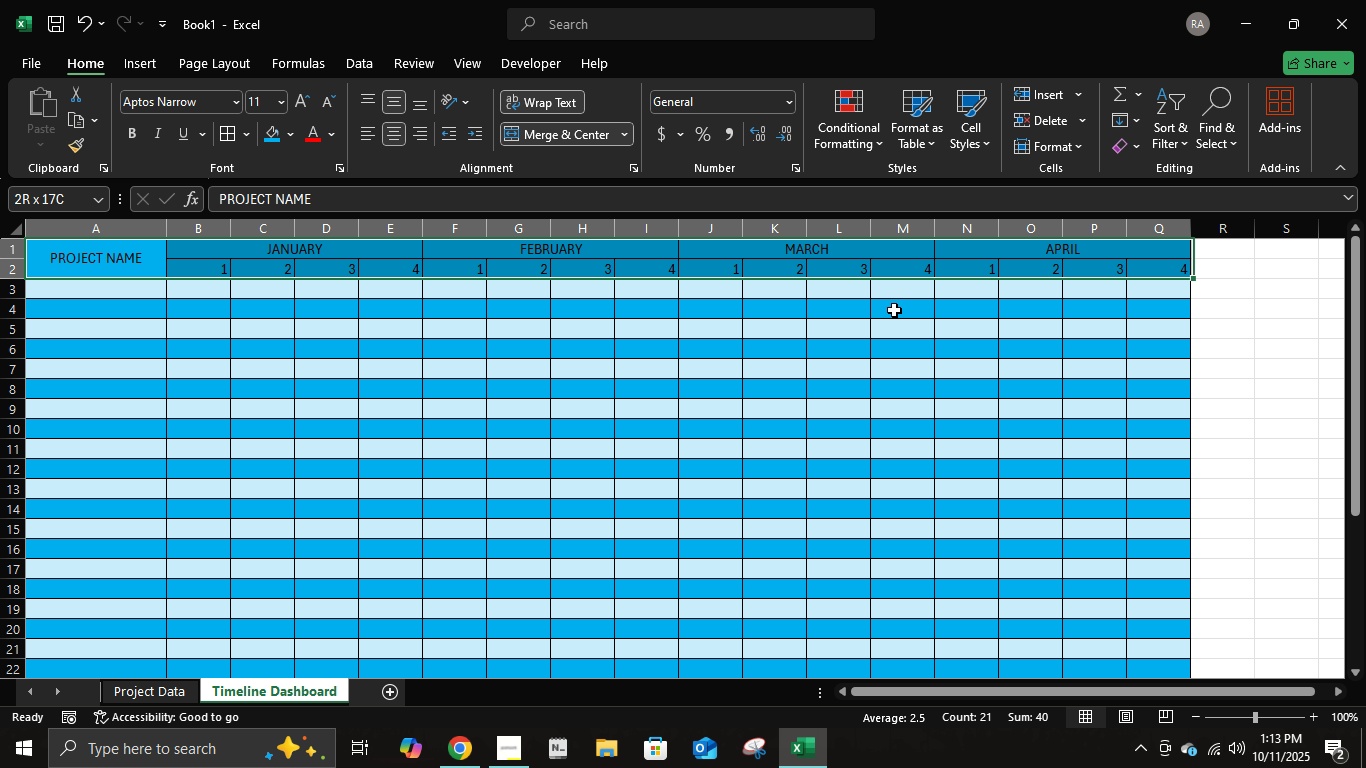 
key(Shift+ArrowLeft)
 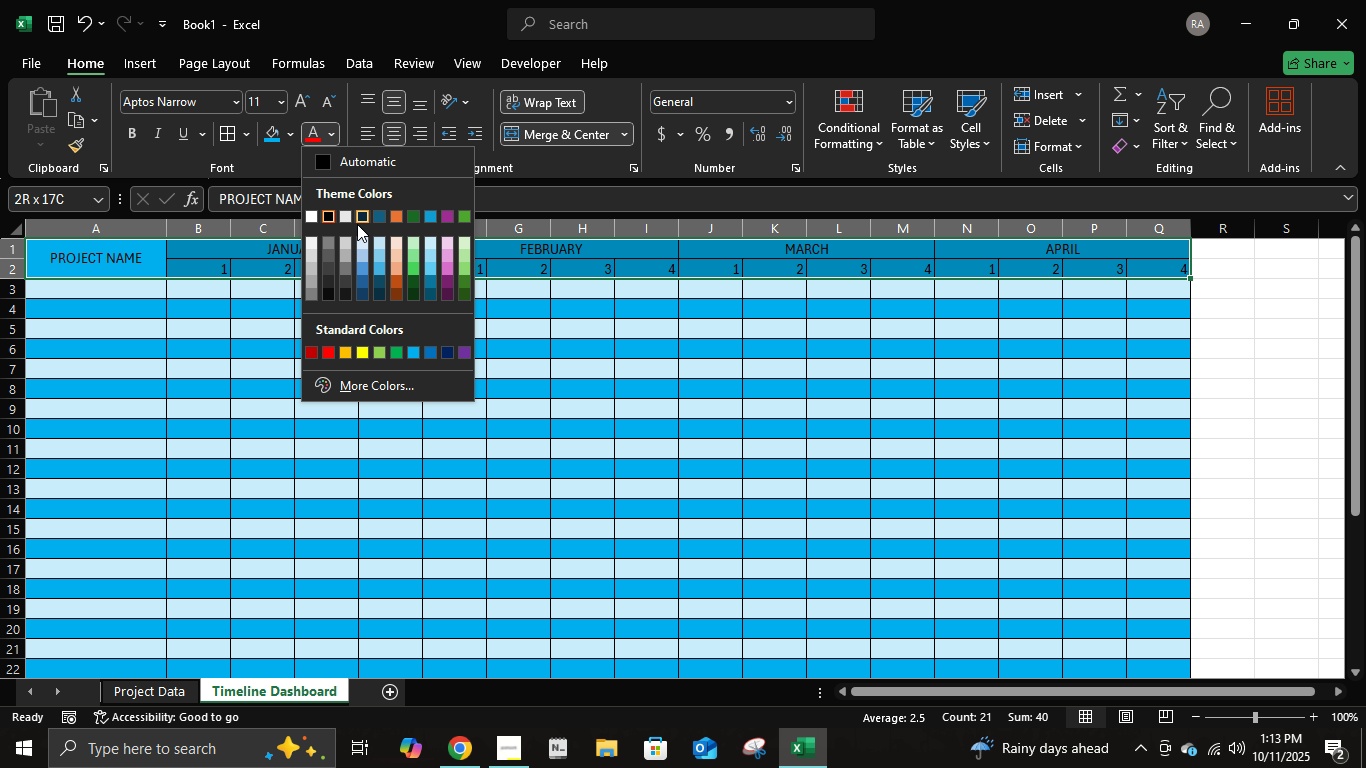 
left_click([315, 213])
 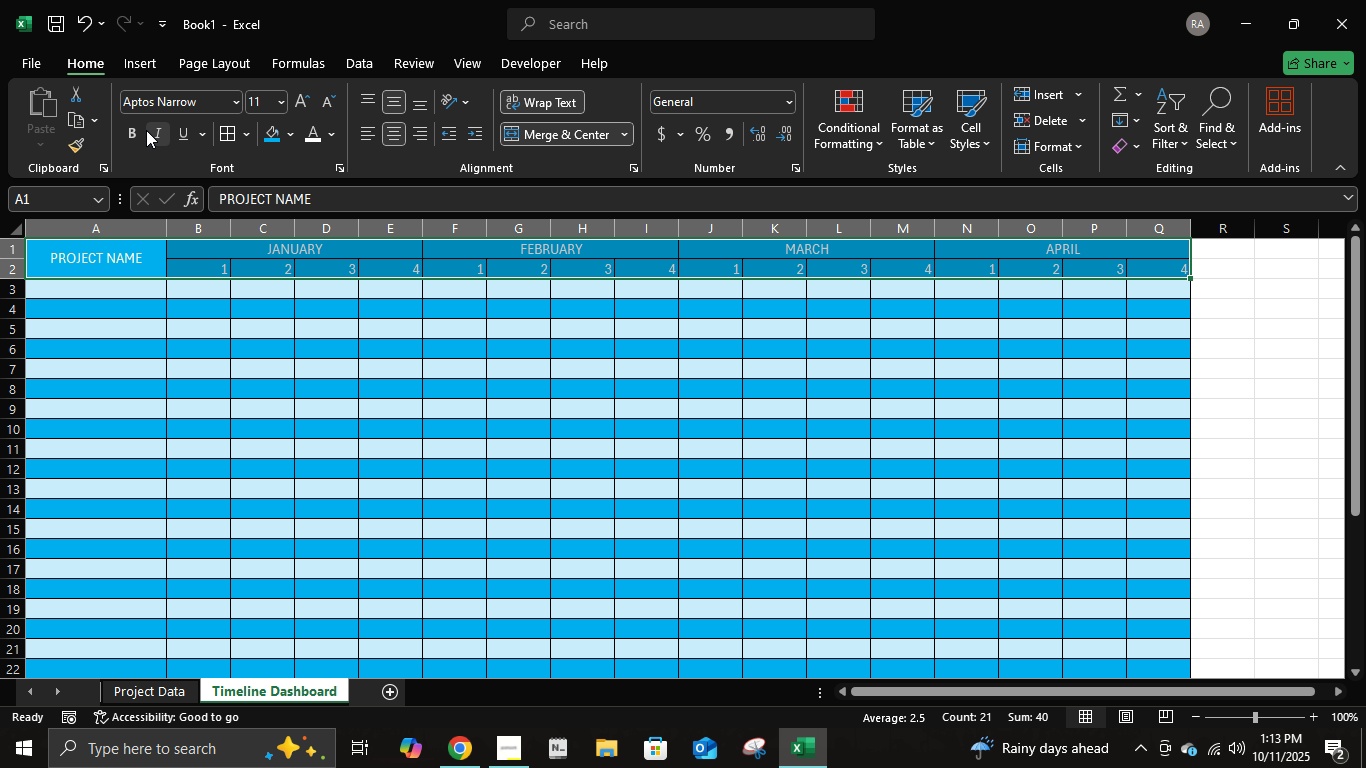 
left_click([125, 135])
 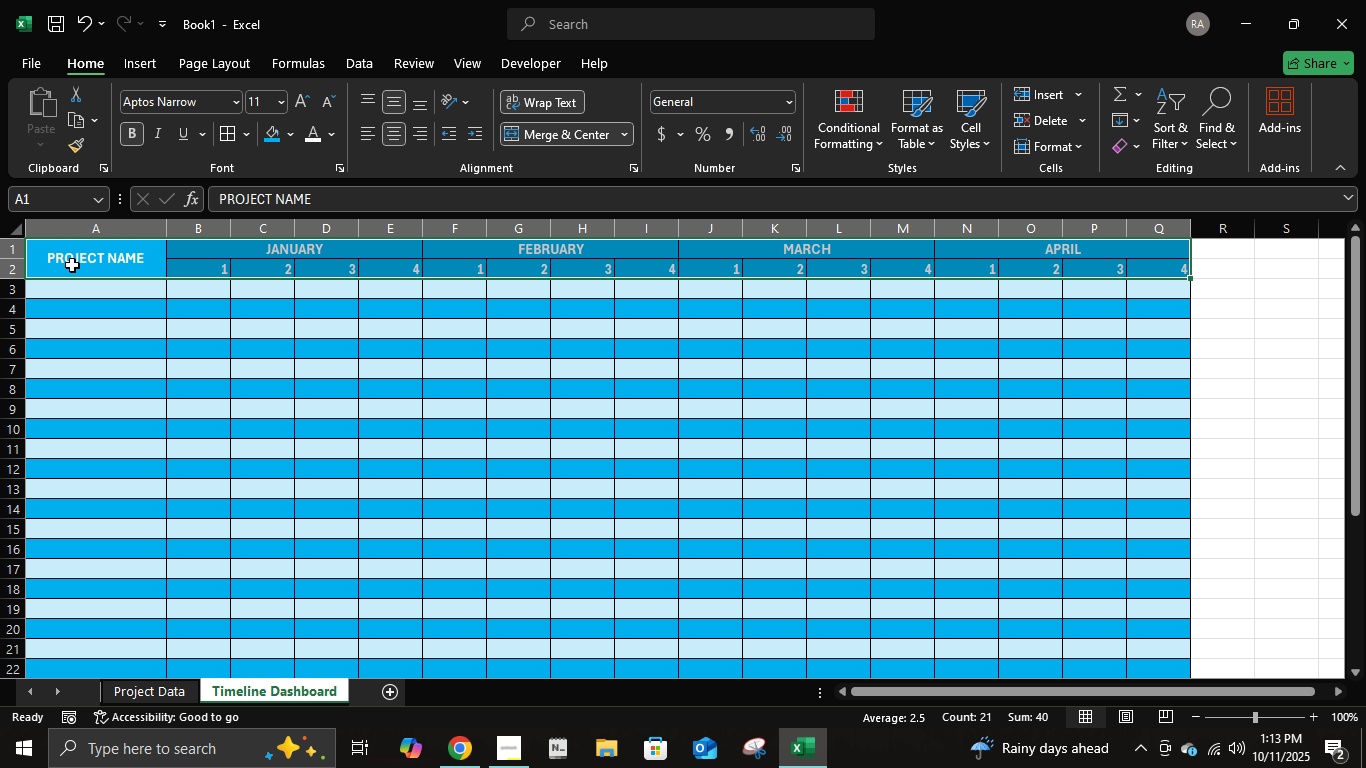 
left_click([73, 264])
 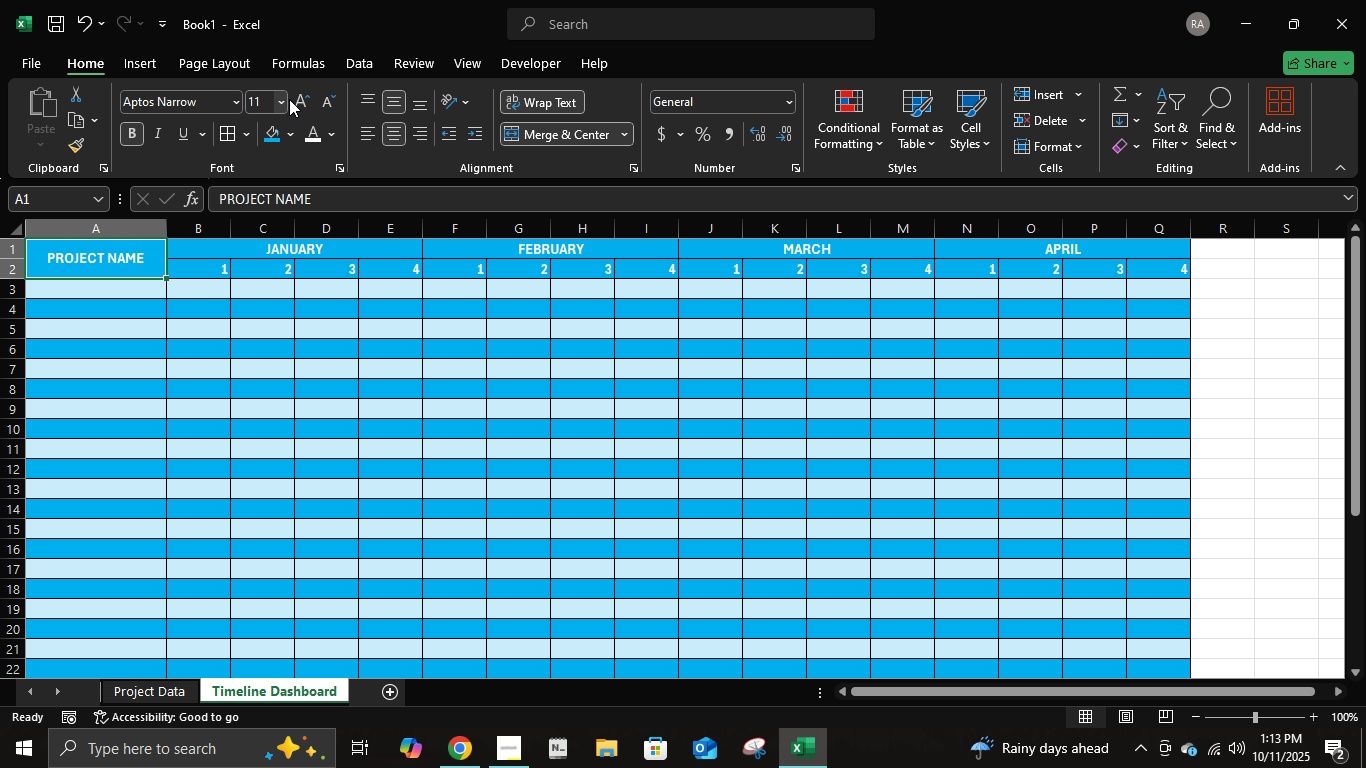 
double_click([295, 102])
 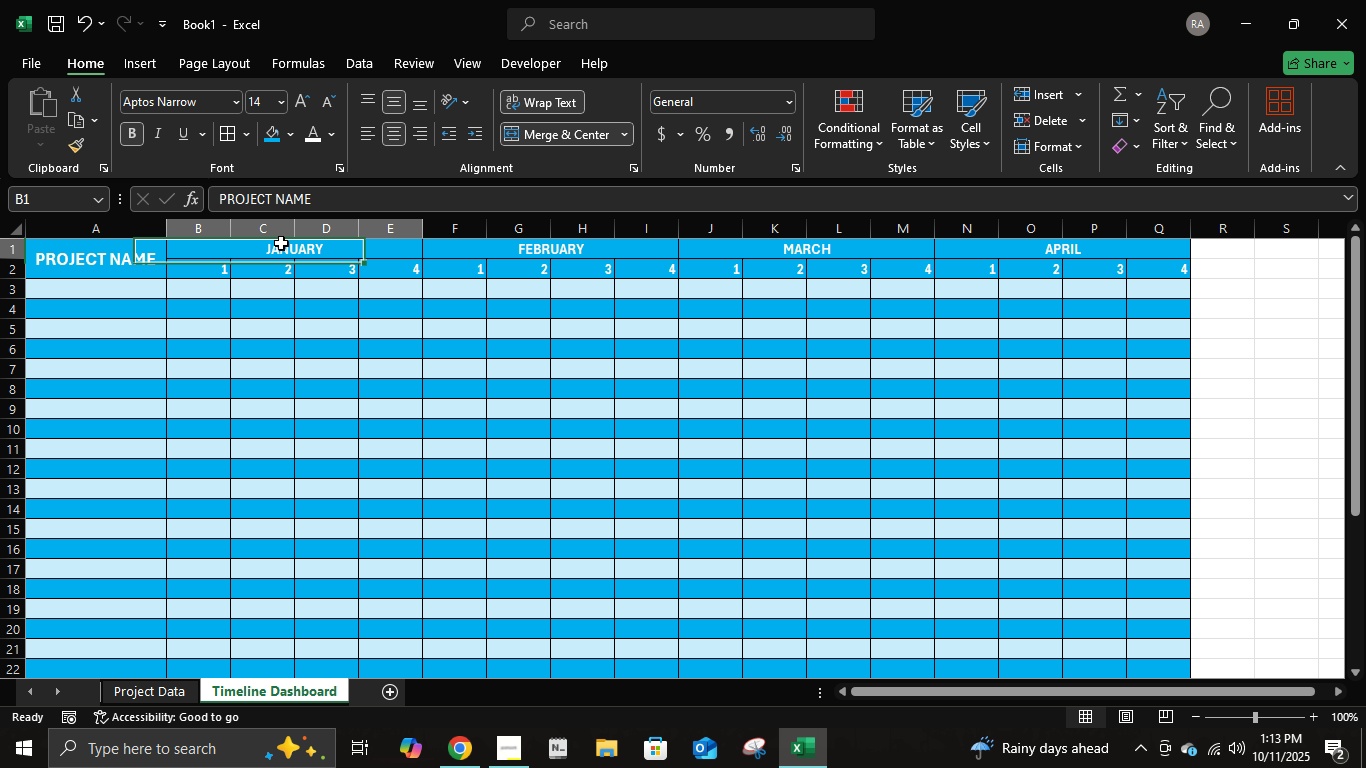 
left_click([281, 243])
 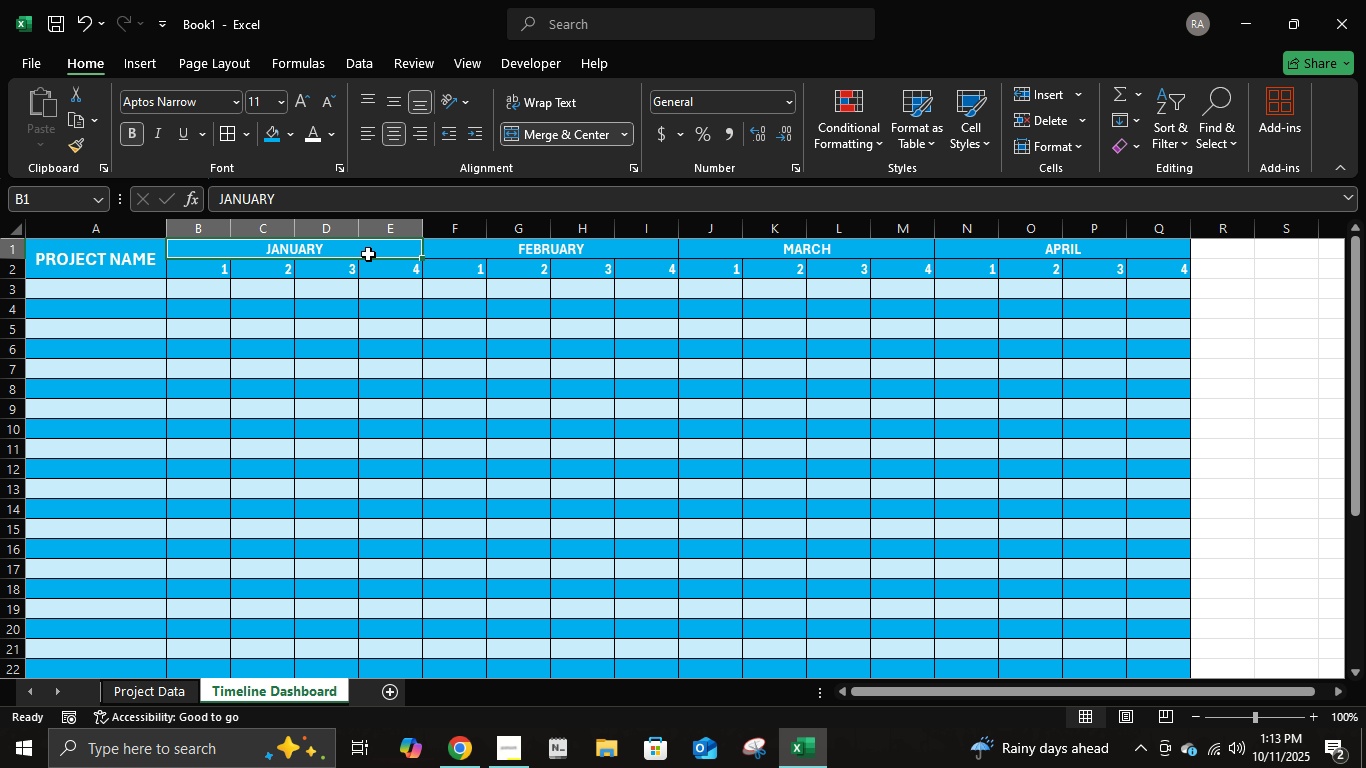 
key(Shift+ArrowRight)
 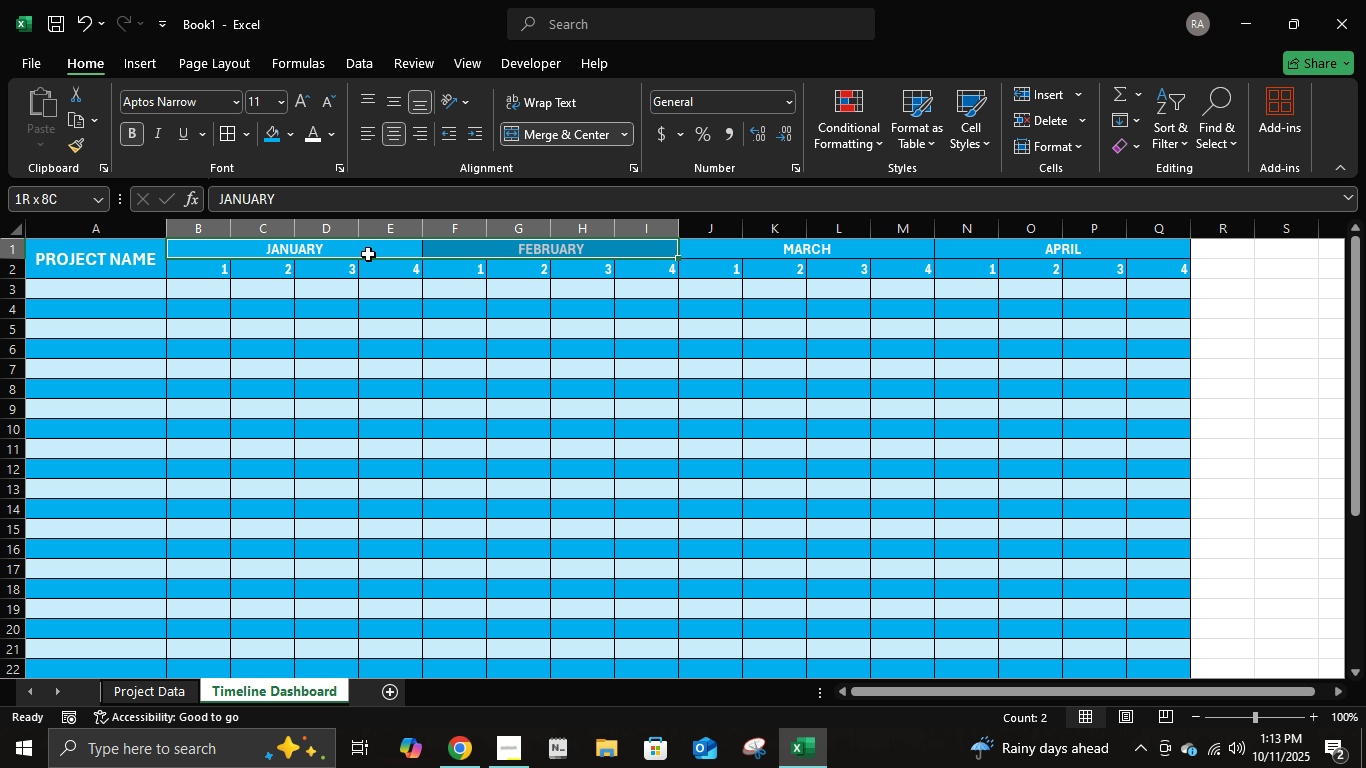 
key(Shift+ArrowRight)
 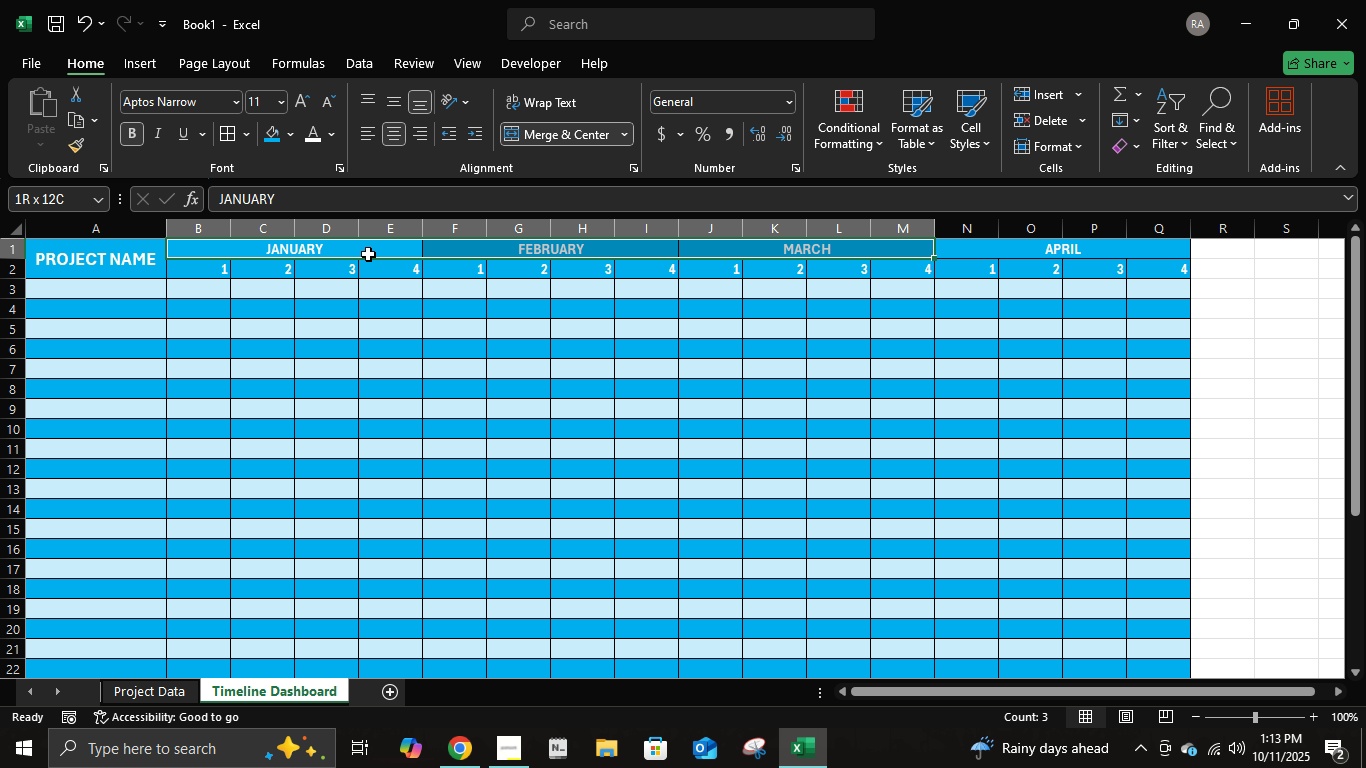 
key(Shift+ArrowRight)
 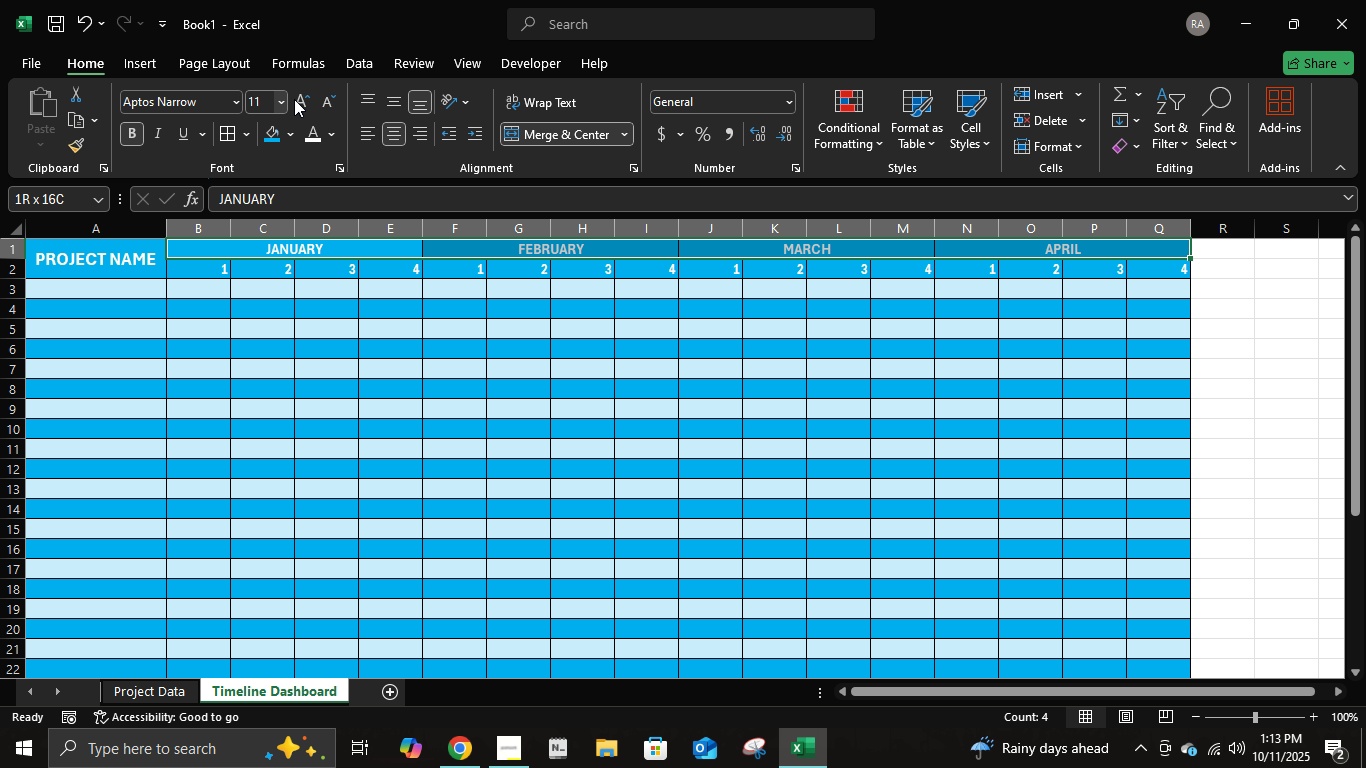 
left_click([294, 99])
 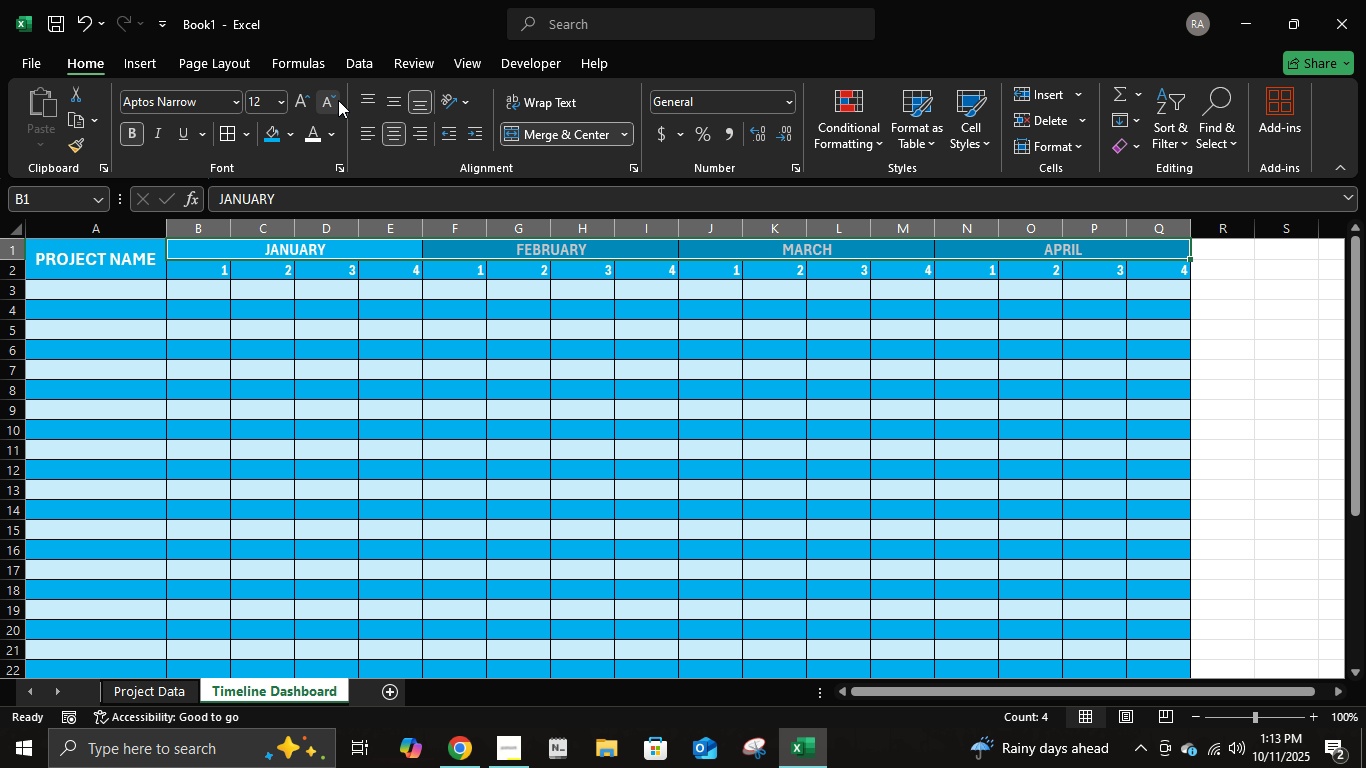 
left_click([338, 100])
 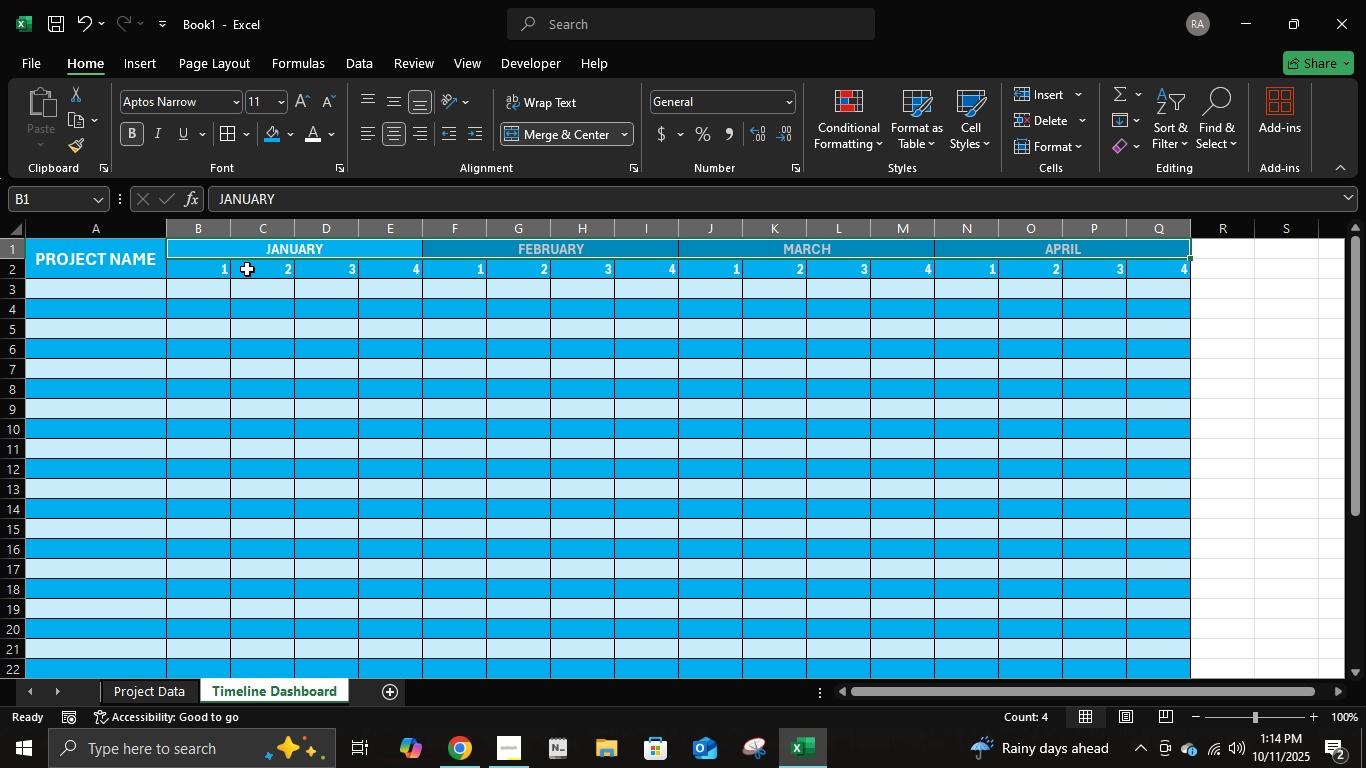 
double_click([216, 272])
 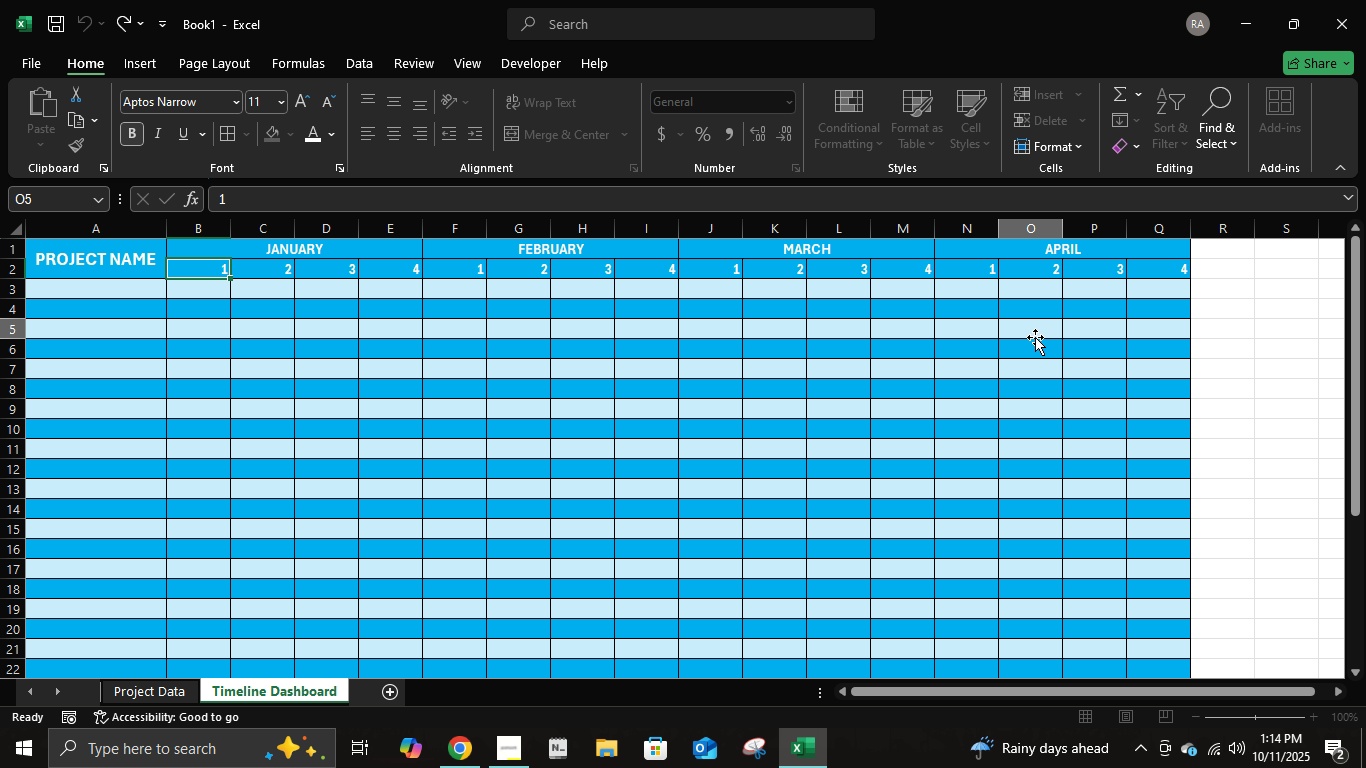 
left_click([1035, 337])
 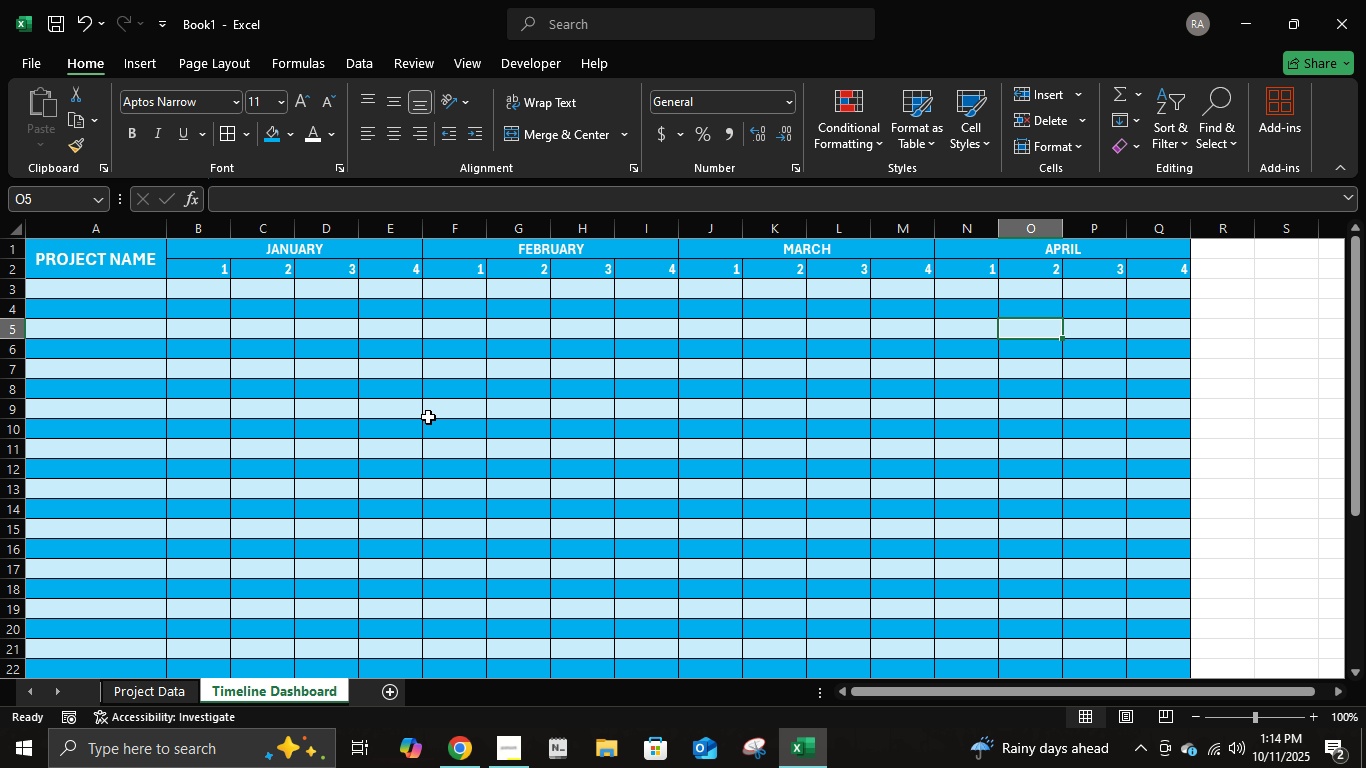 
wait(5.1)
 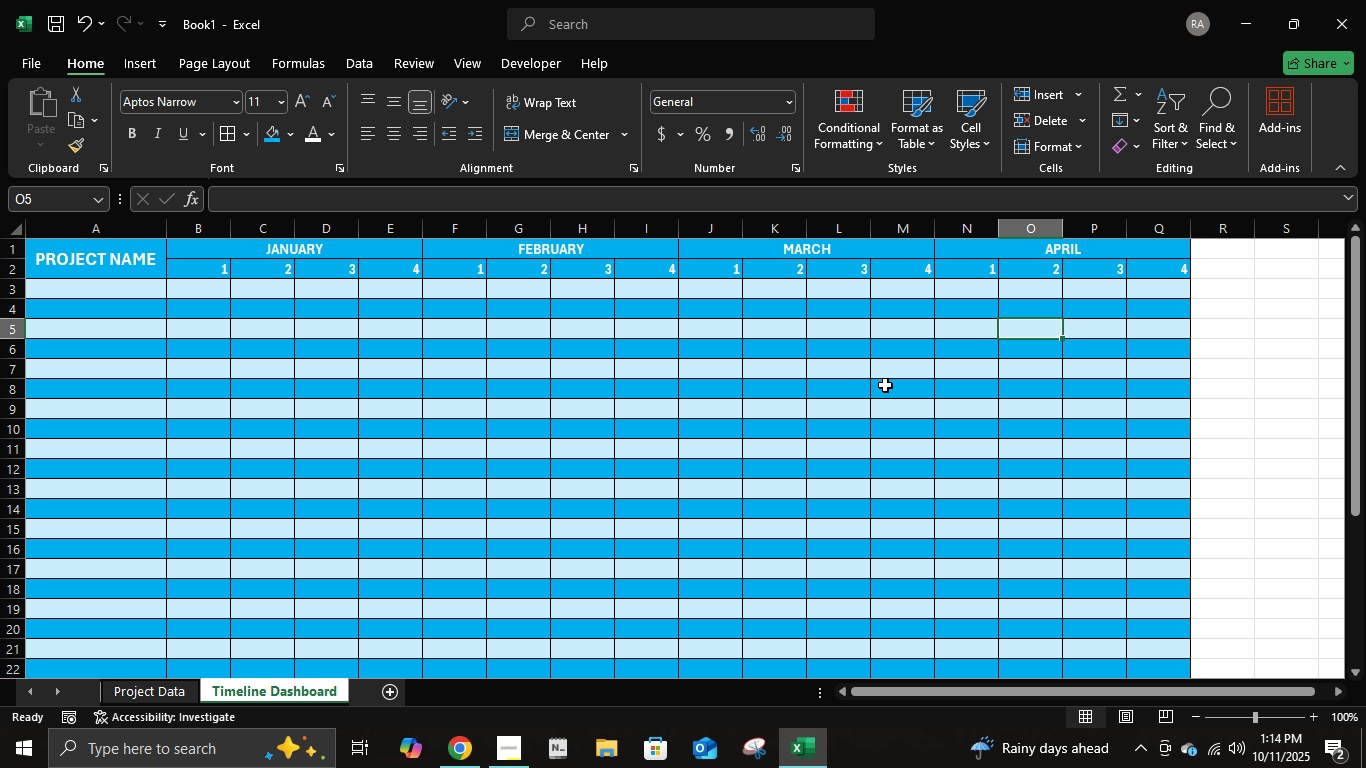 
double_click([199, 296])
 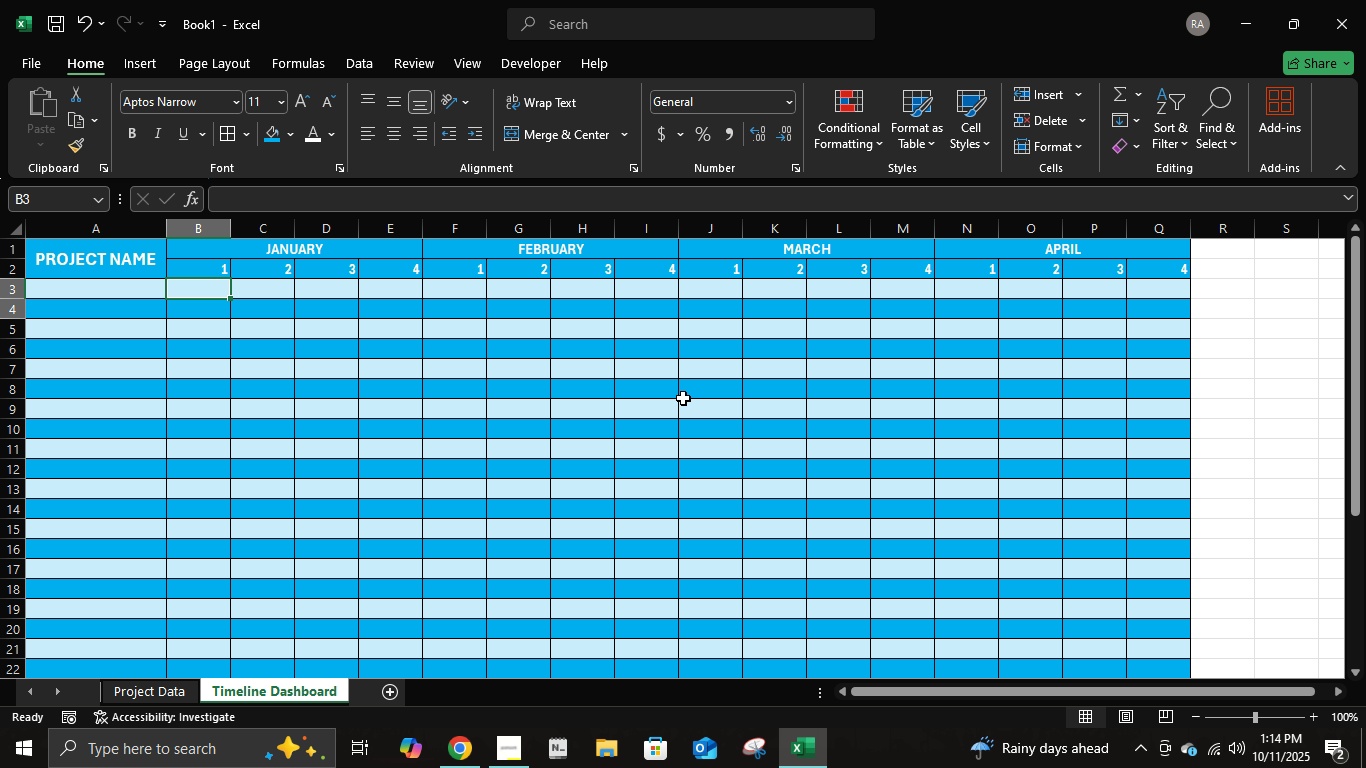 
hold_key(key=ArrowDown, duration=0.31)
 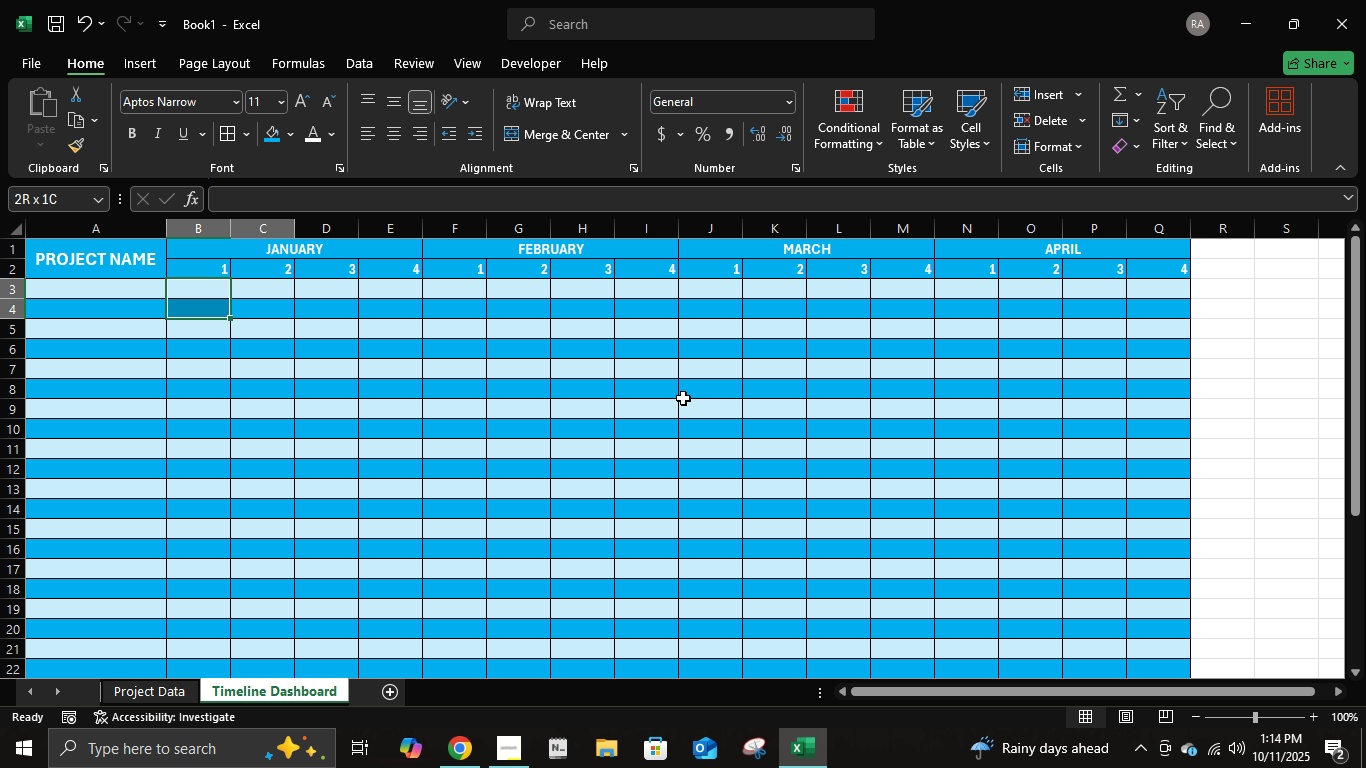 
hold_key(key=ArrowRight, duration=0.85)
 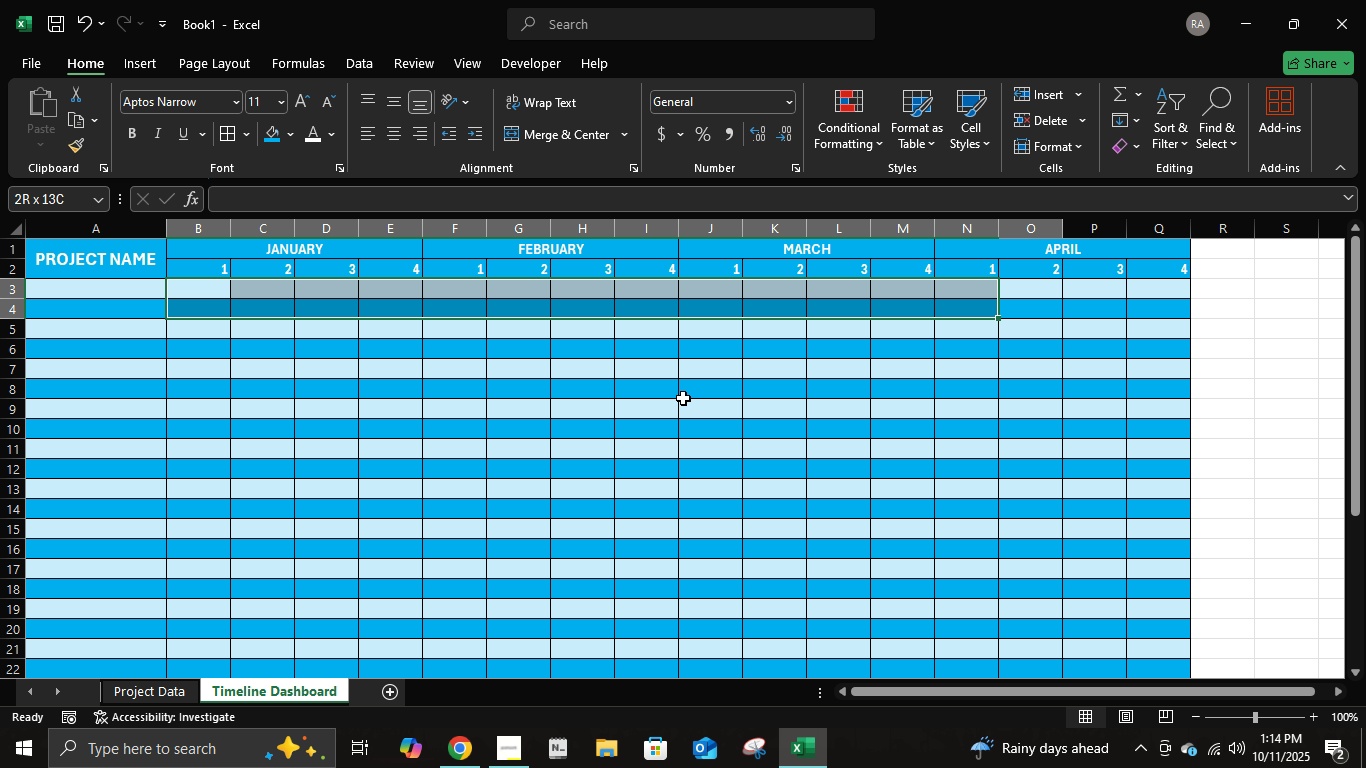 
key(Shift+ArrowRight)
 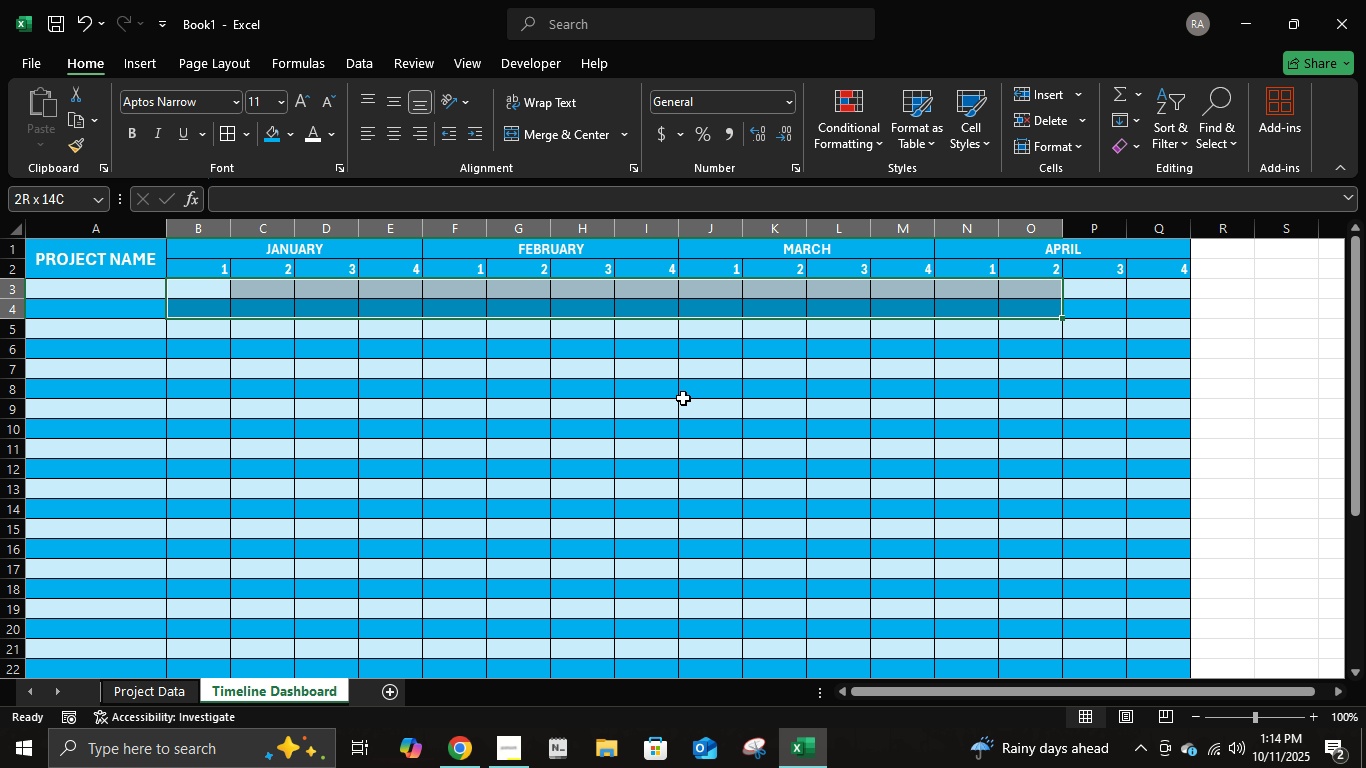 
key(Shift+ArrowRight)
 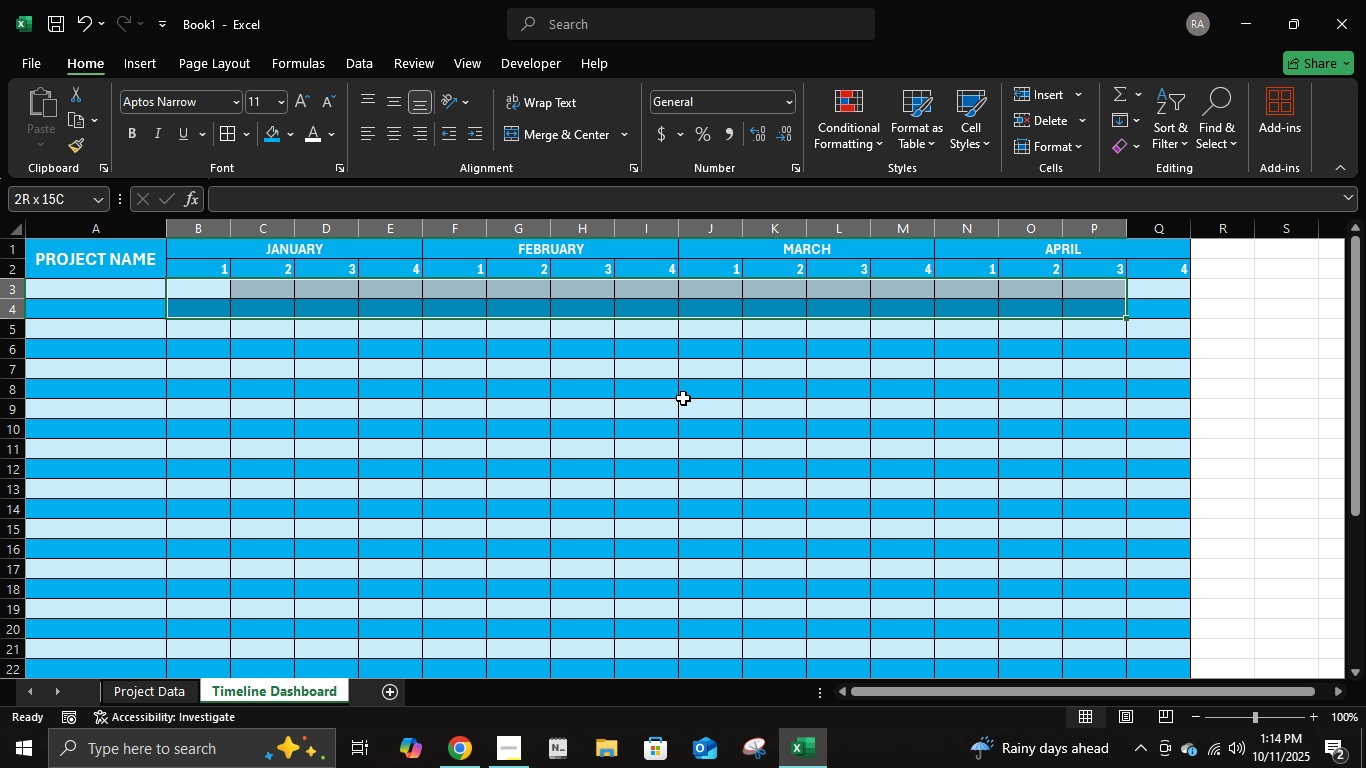 
key(Shift+ArrowRight)
 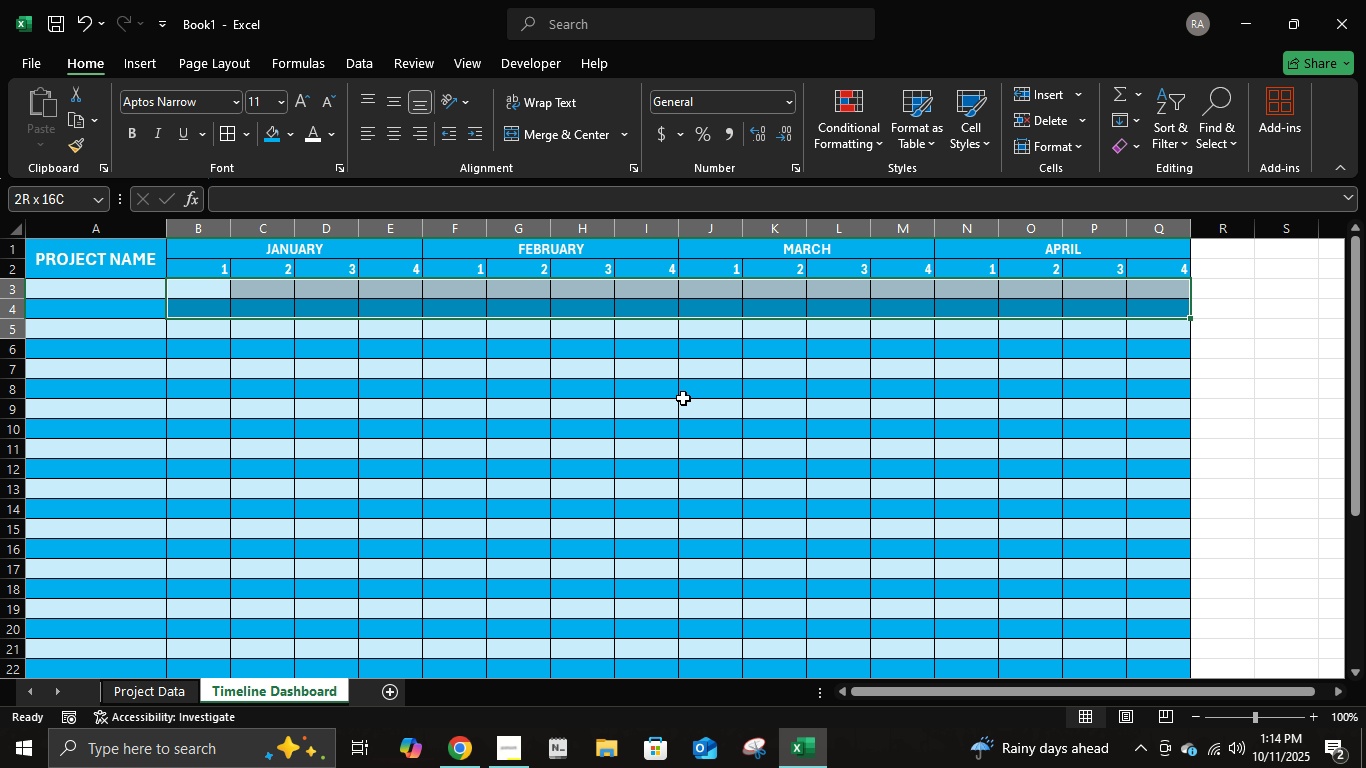 
hold_key(key=ArrowDown, duration=1.51)
 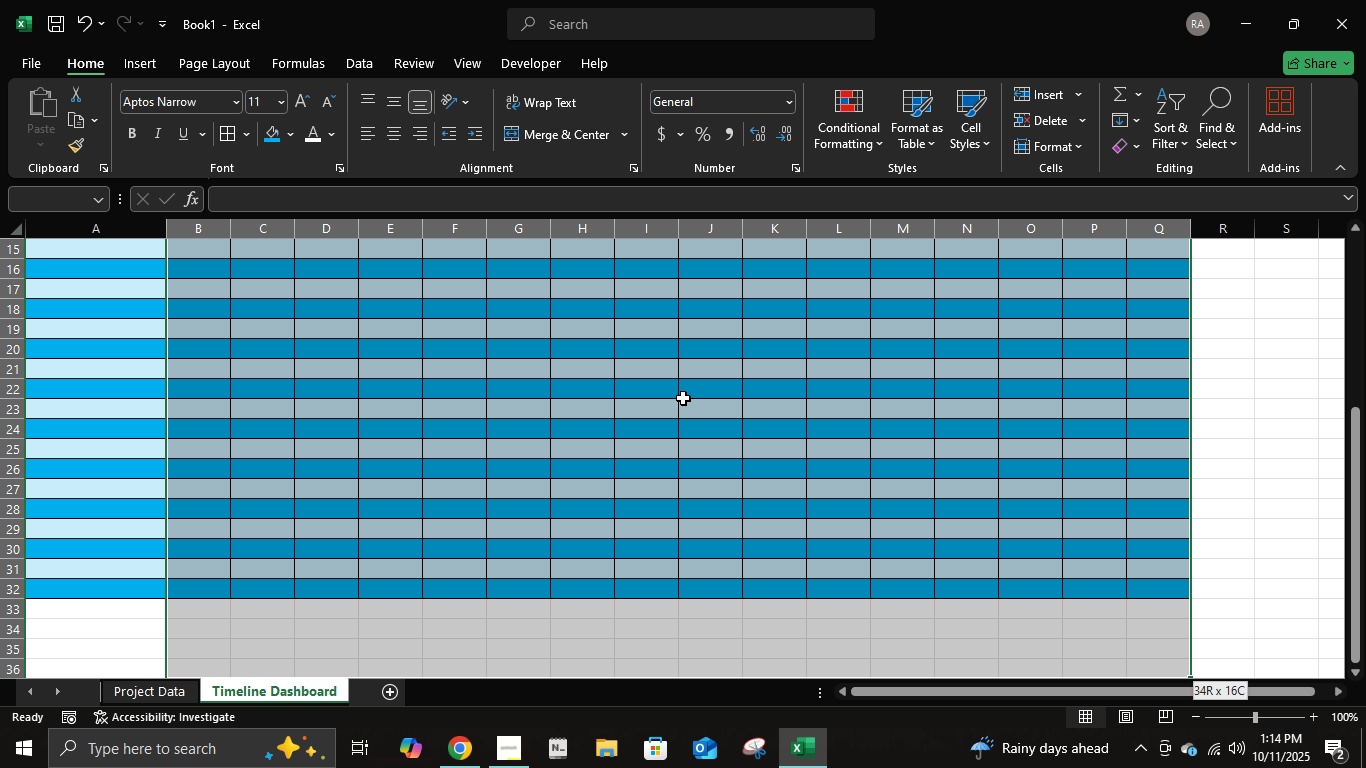 
hold_key(key=ArrowUp, duration=0.57)
 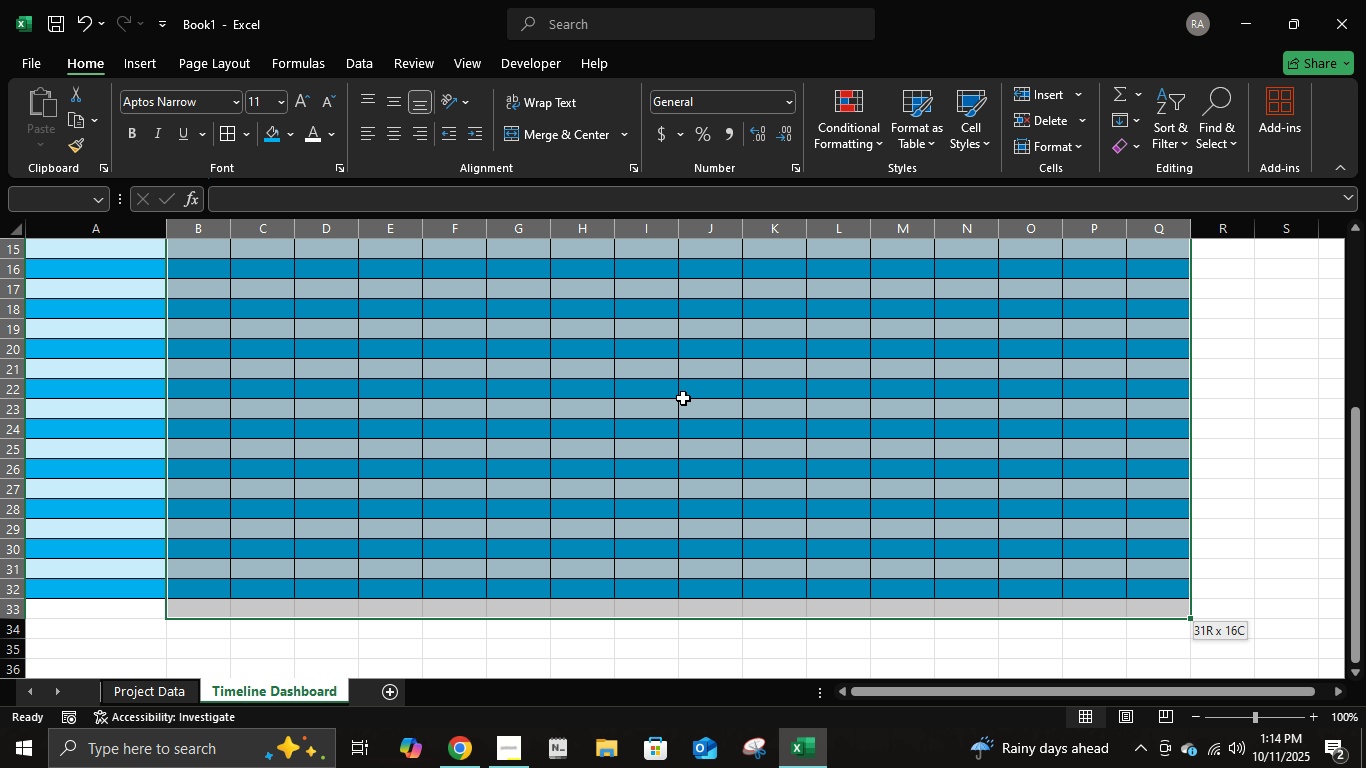 
key(Shift+ArrowUp)
 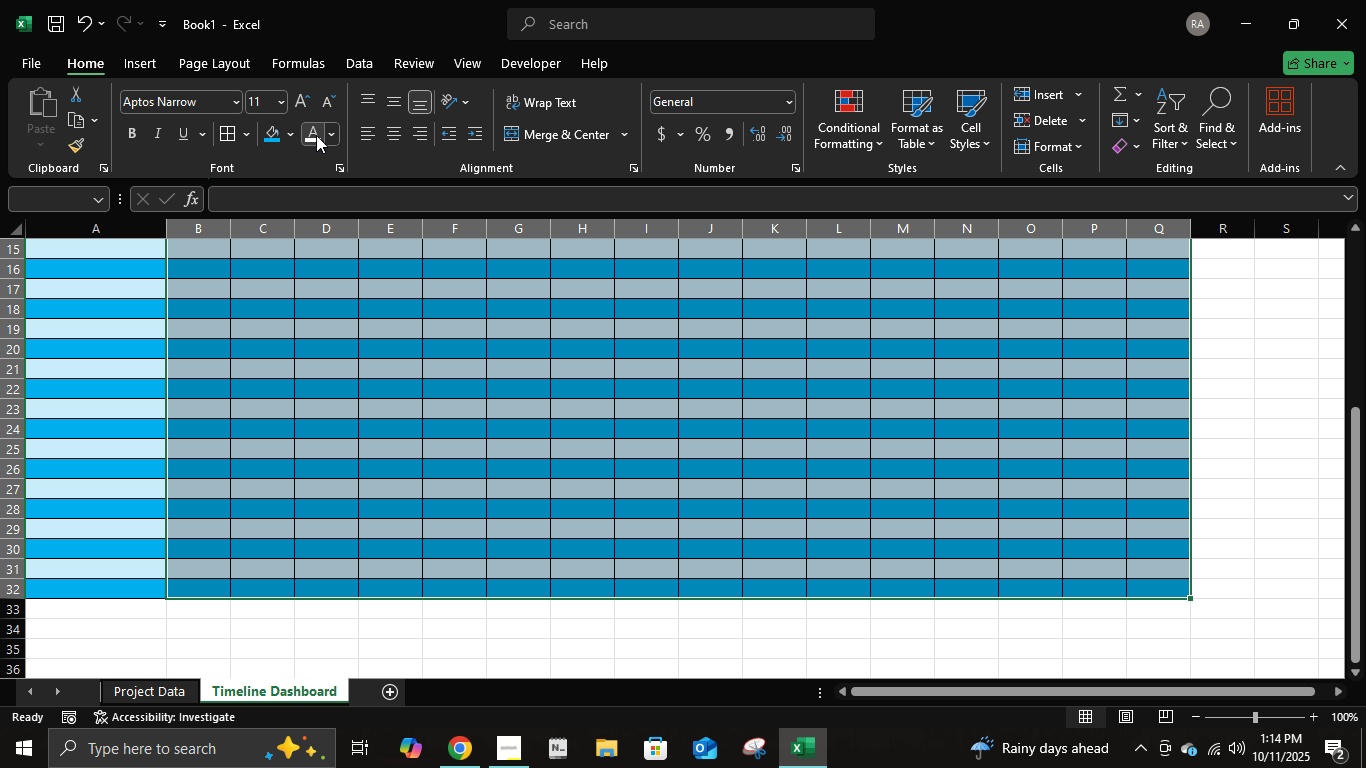 
left_click([295, 133])
 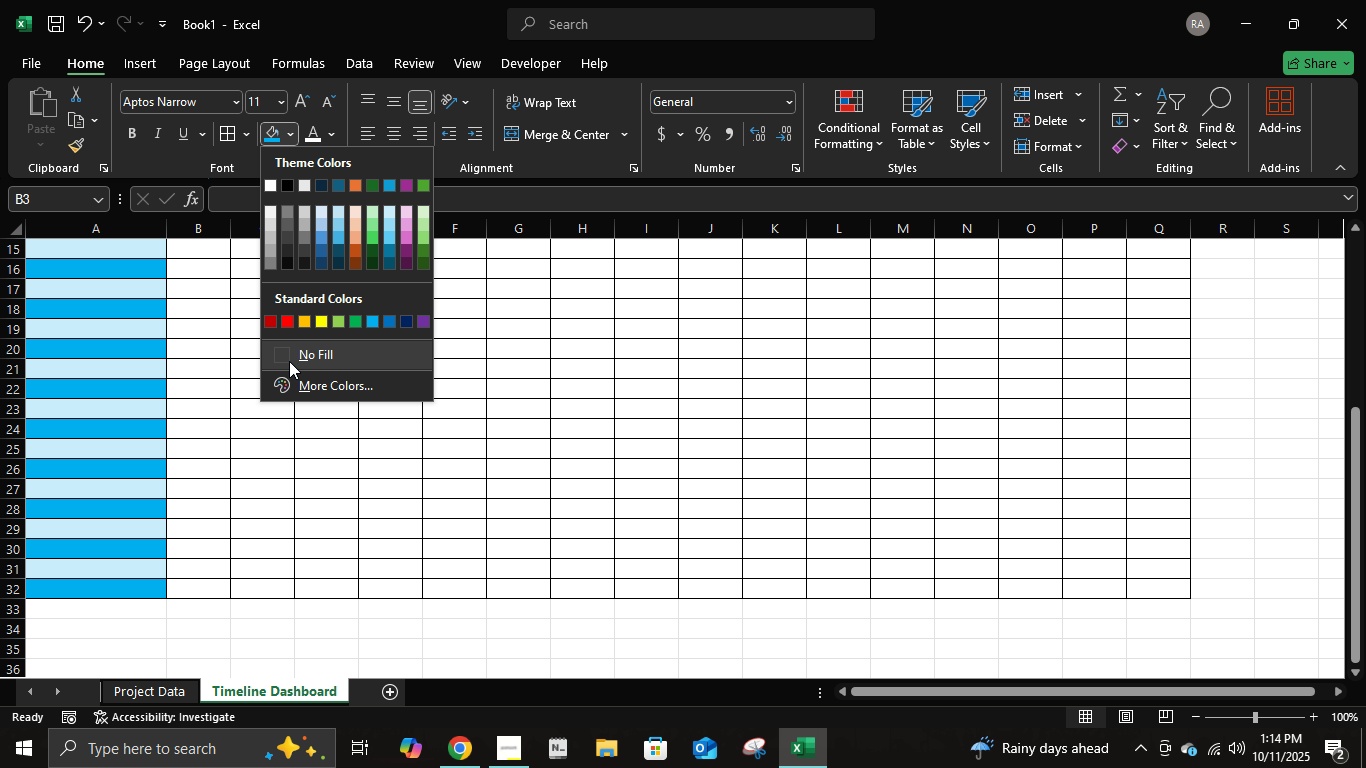 
left_click([289, 361])
 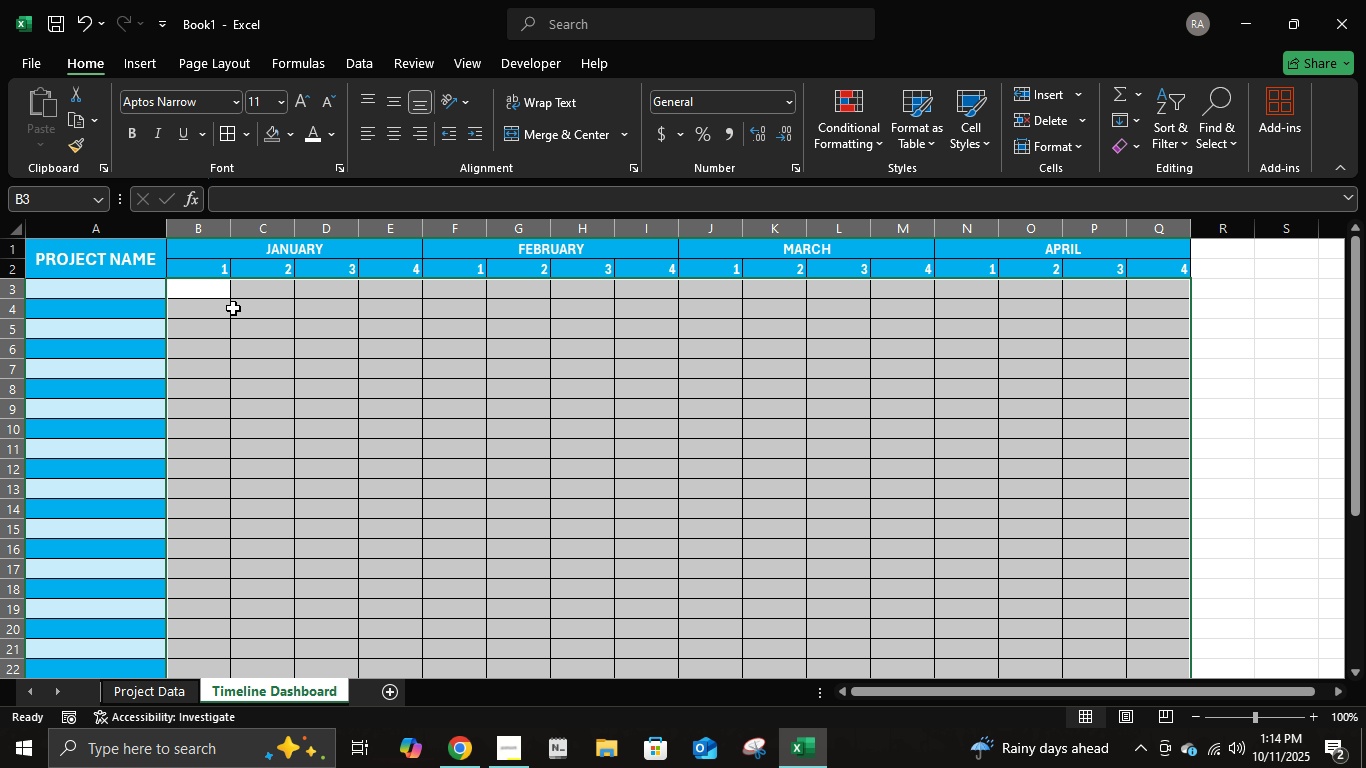 
left_click([286, 300])
 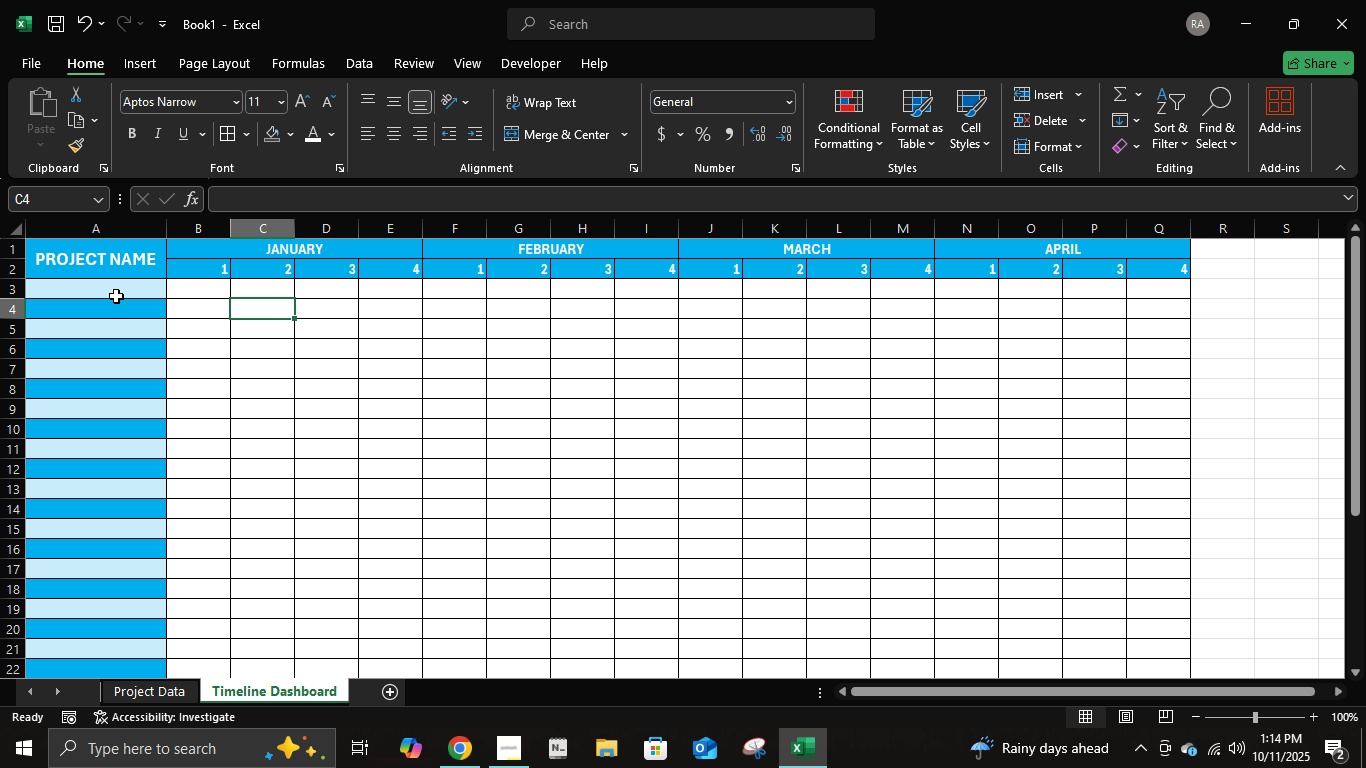 
double_click([116, 296])
 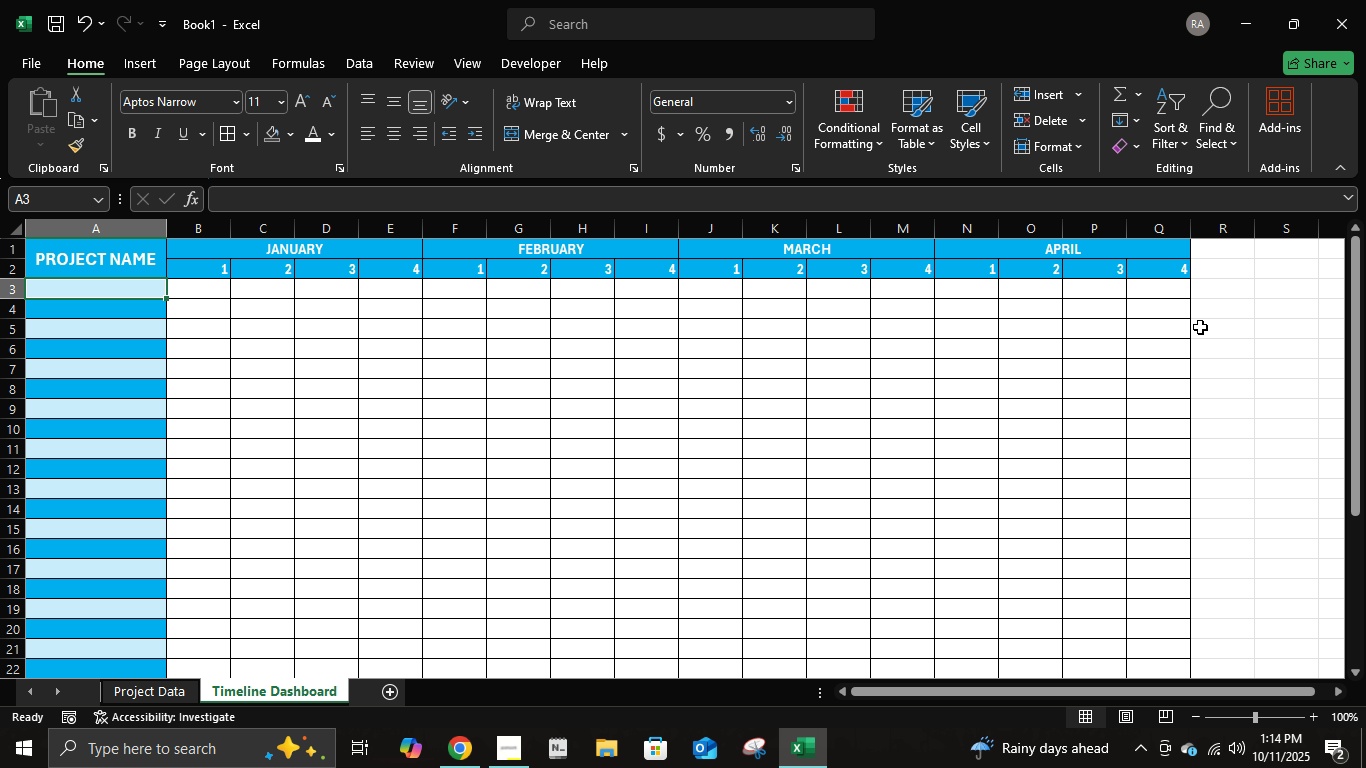 
double_click([1235, 321])
 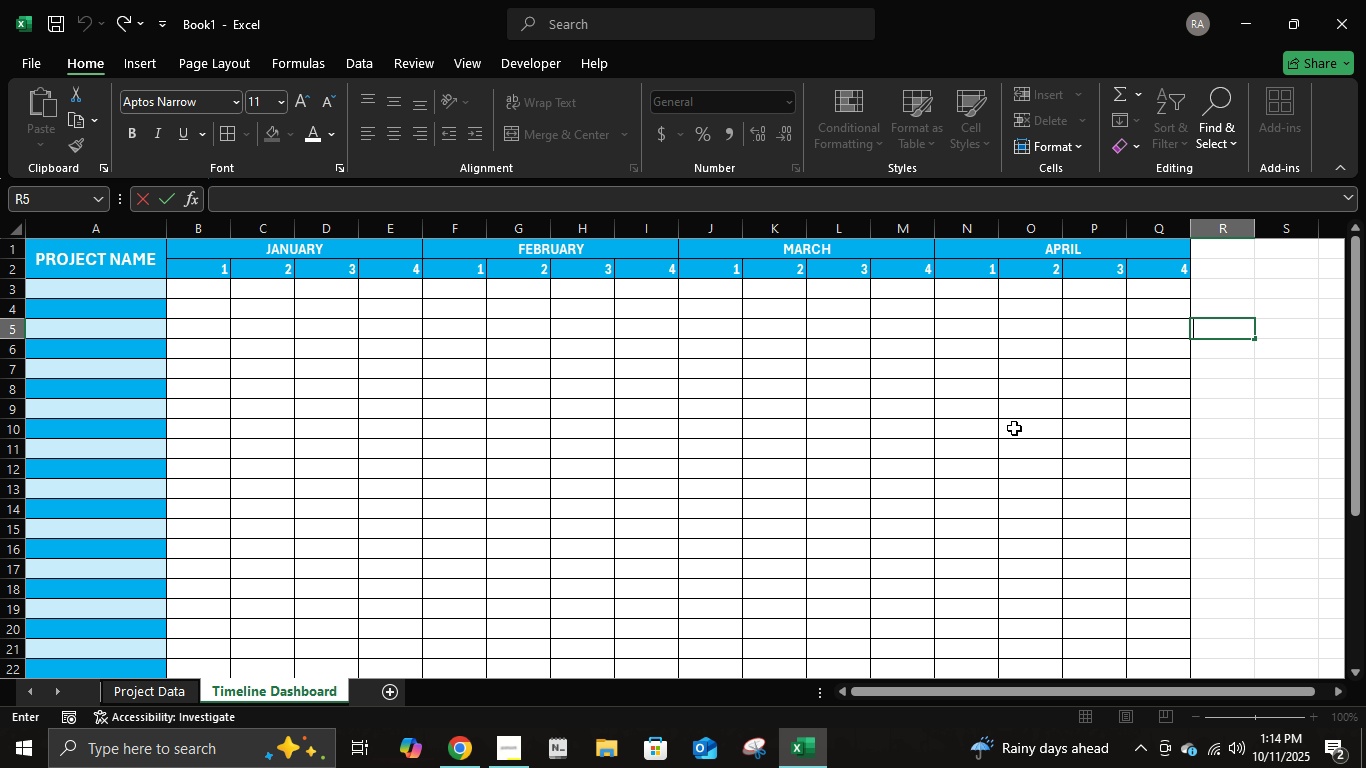 
wait(5.61)
 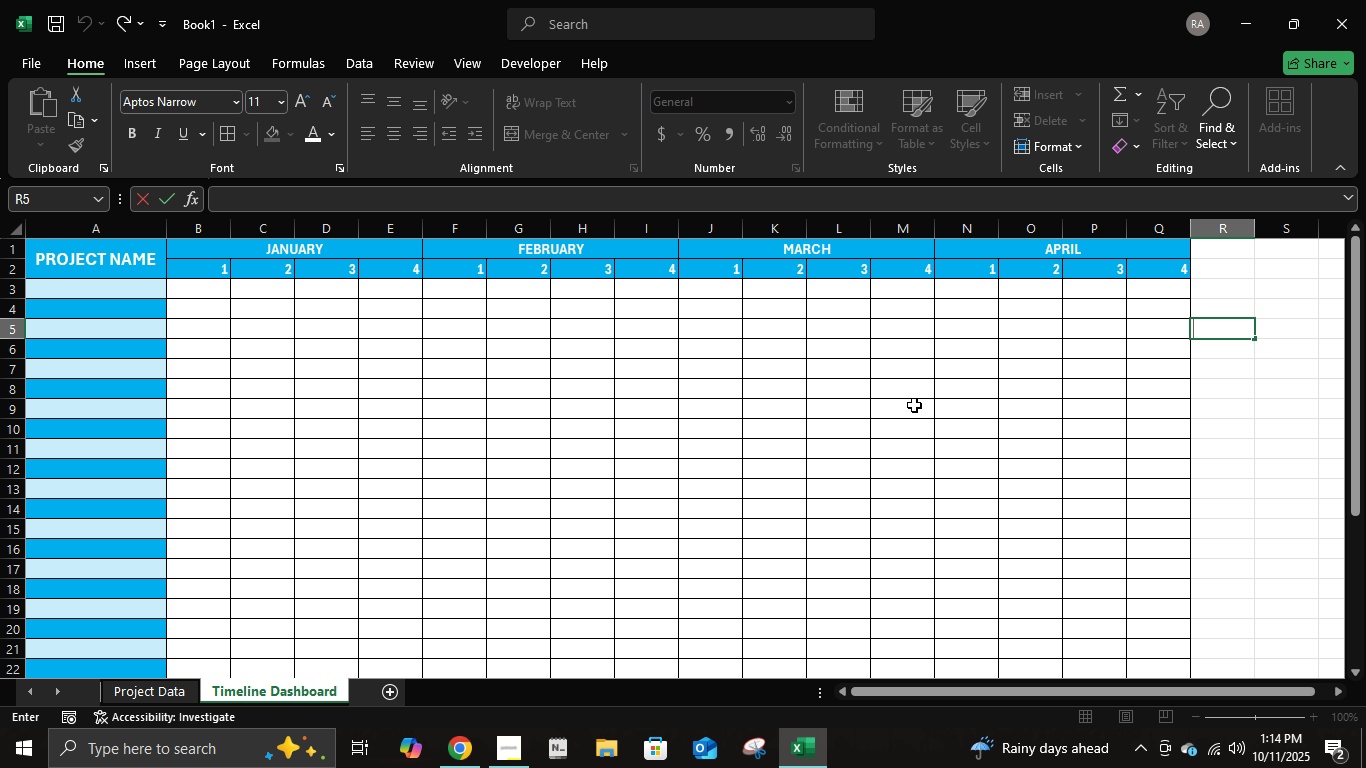 
double_click([1276, 465])
 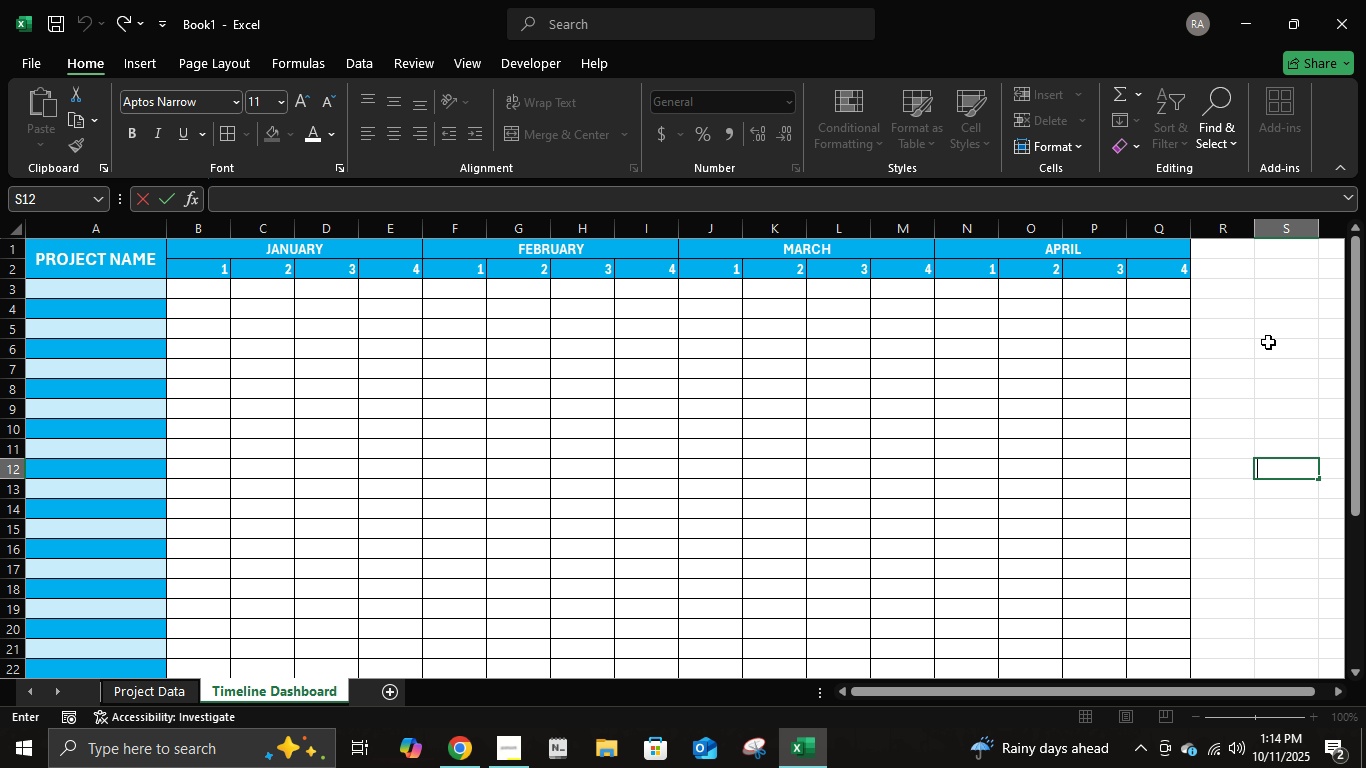 
left_click([1275, 282])
 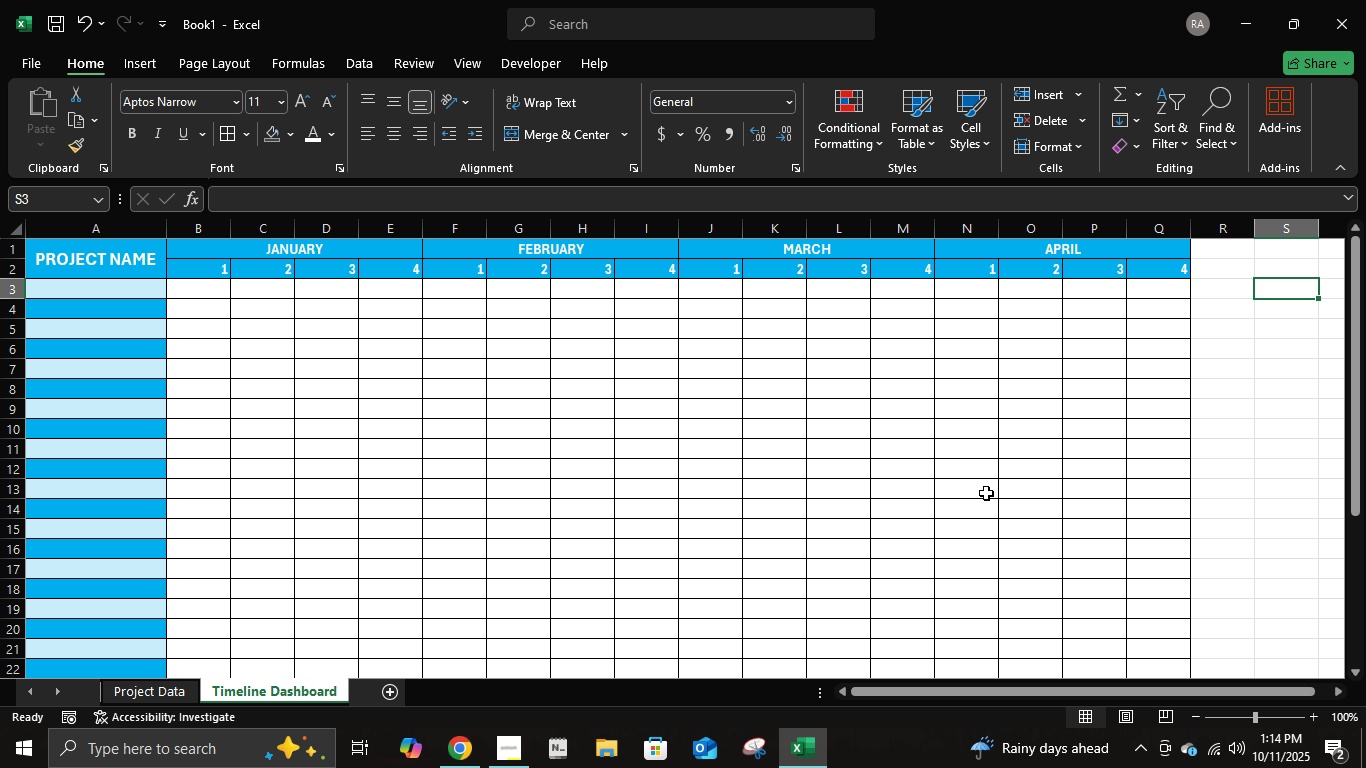 
left_click([60, 263])
 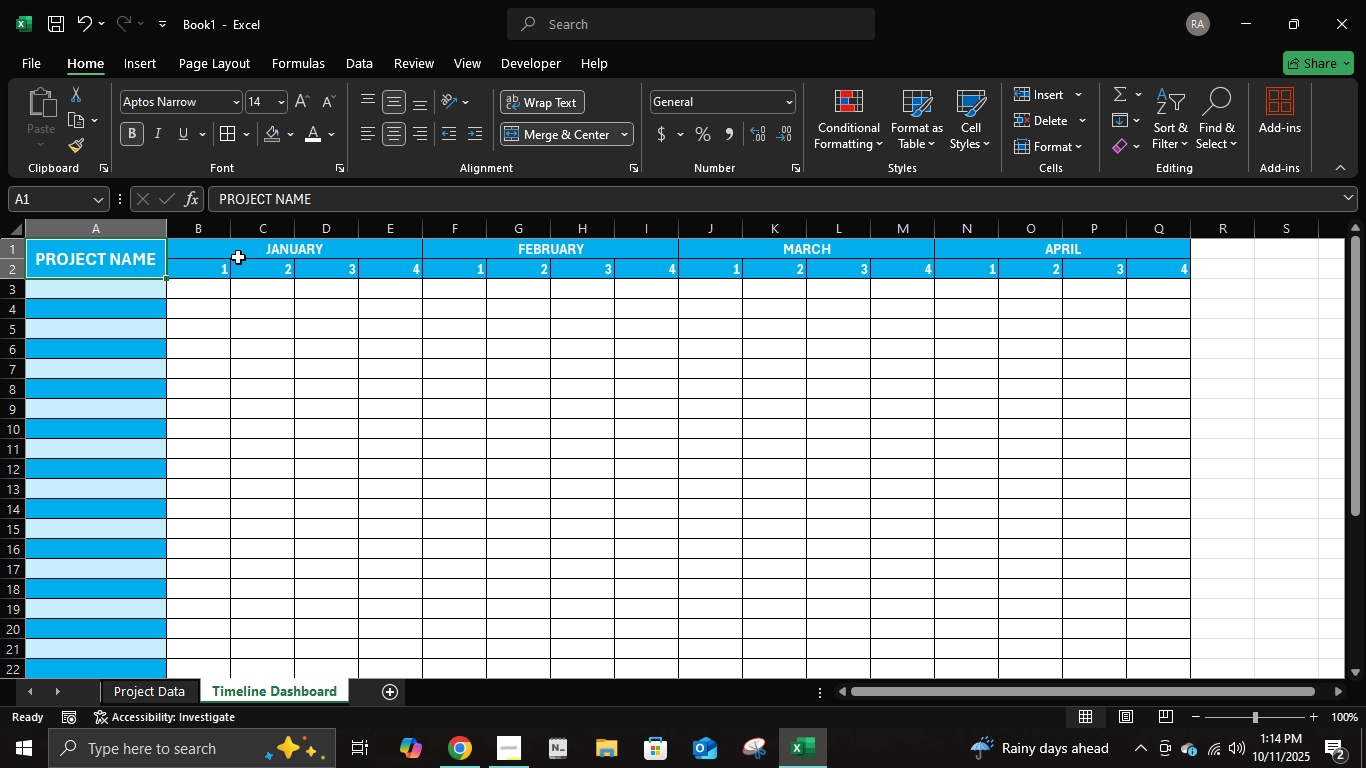 
hold_key(key=ShiftRight, duration=0.69)
 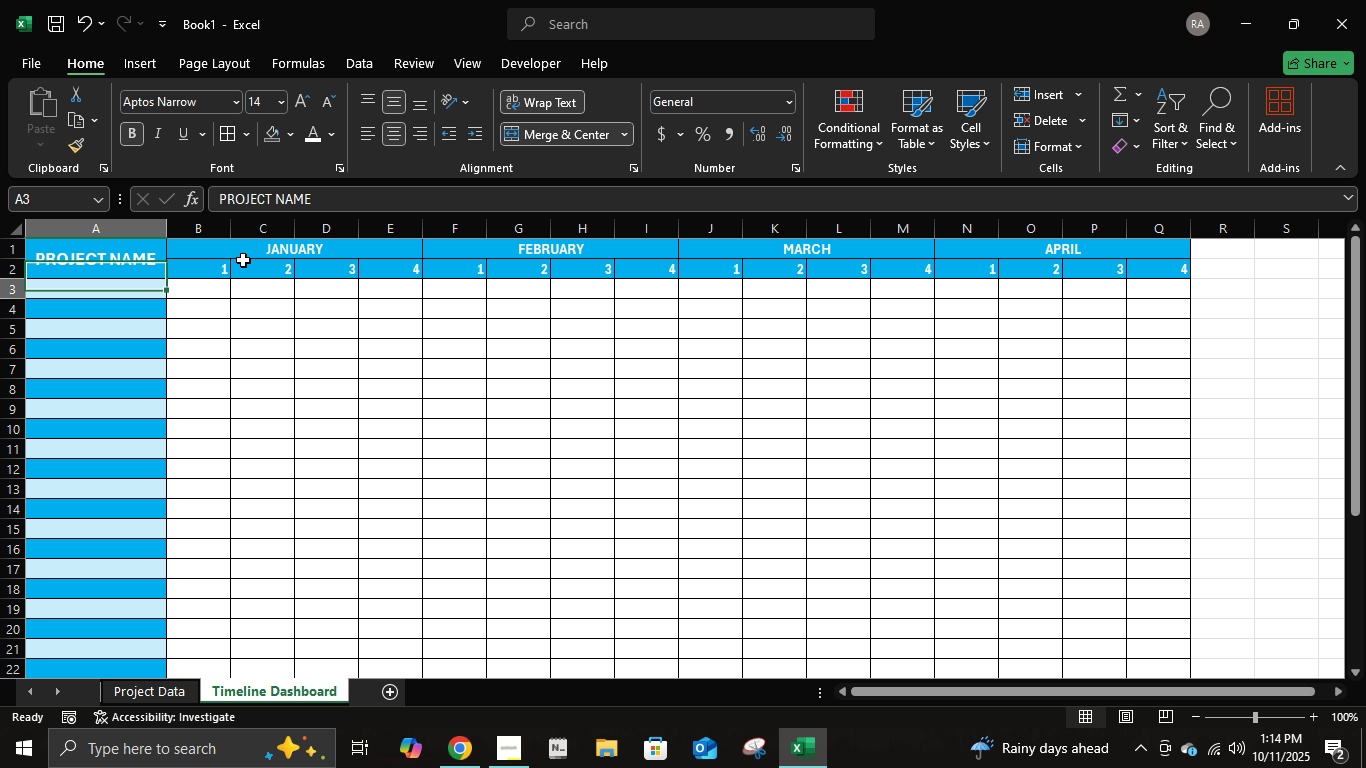 
key(ArrowDown)
 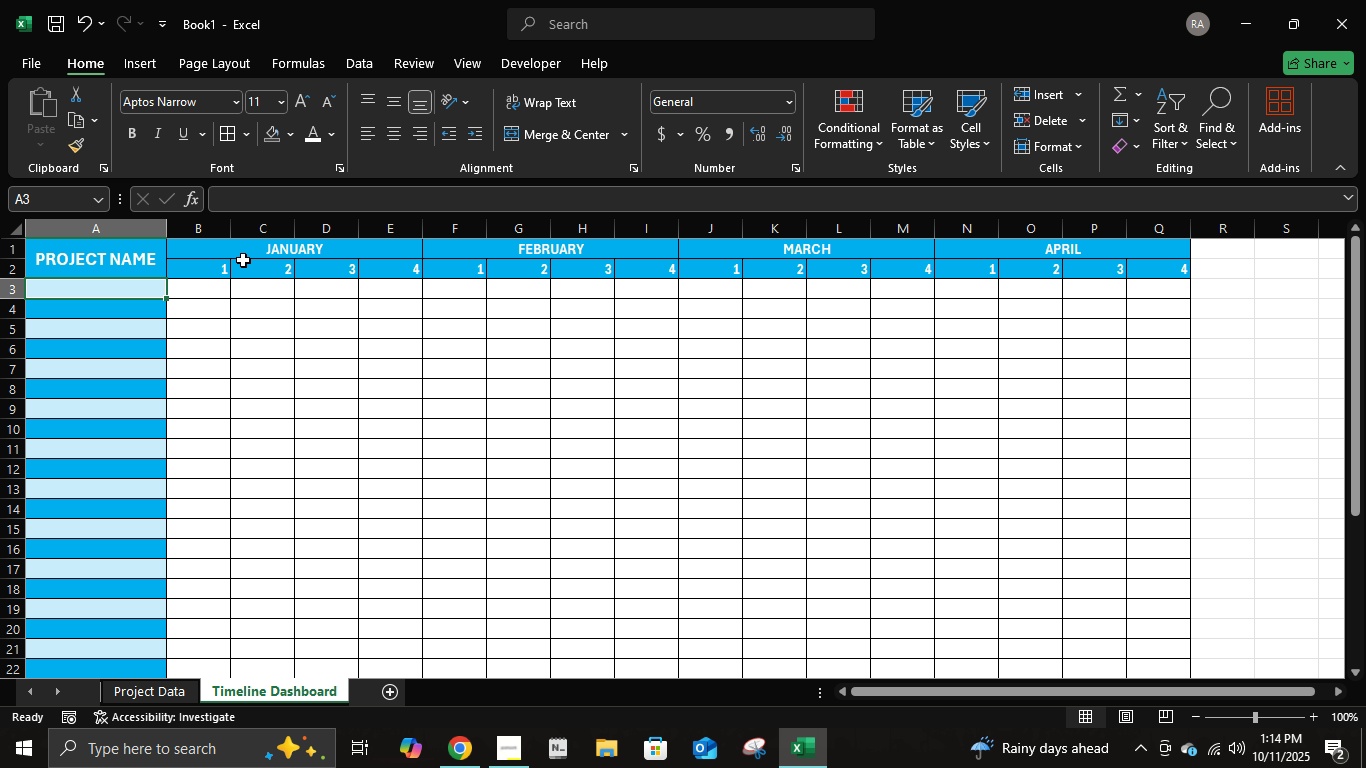 
key(Shift+ArrowRight)
 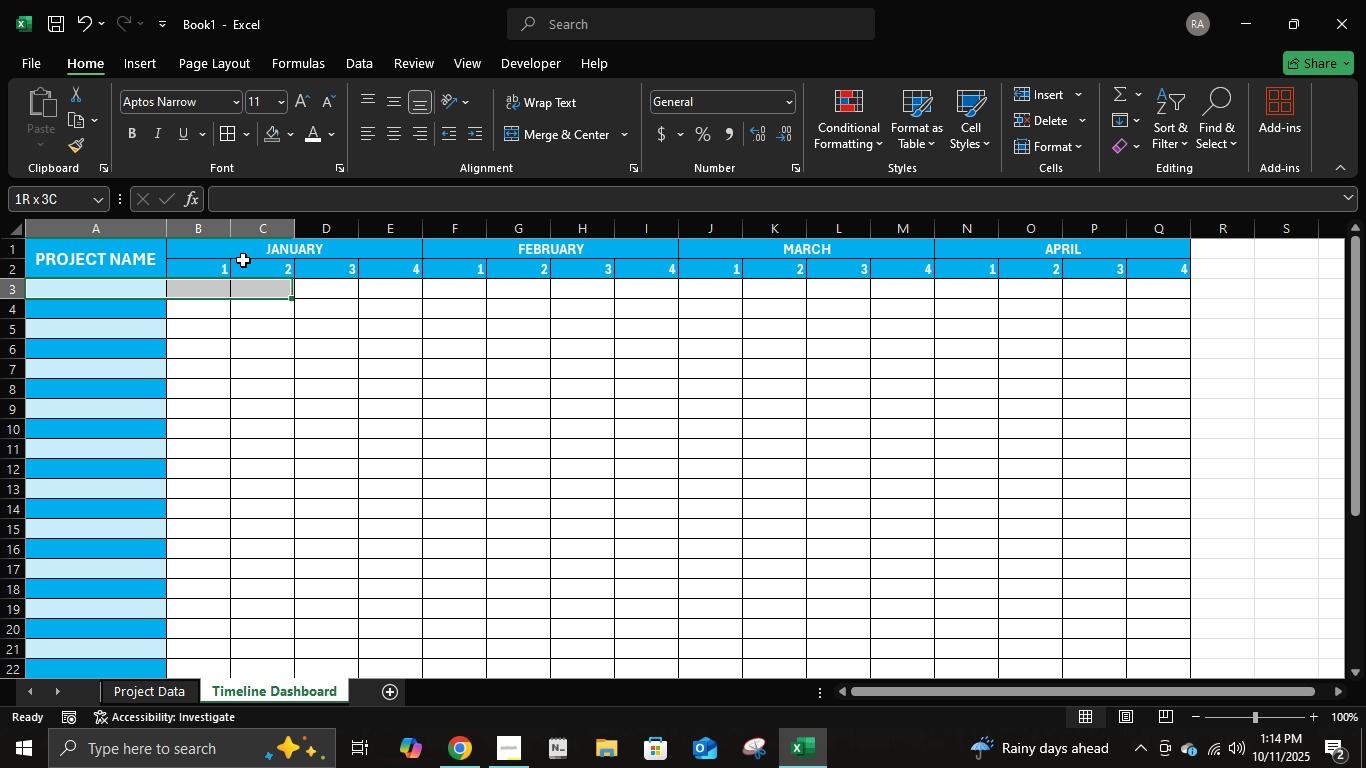 
hold_key(key=ArrowRight, duration=0.99)
 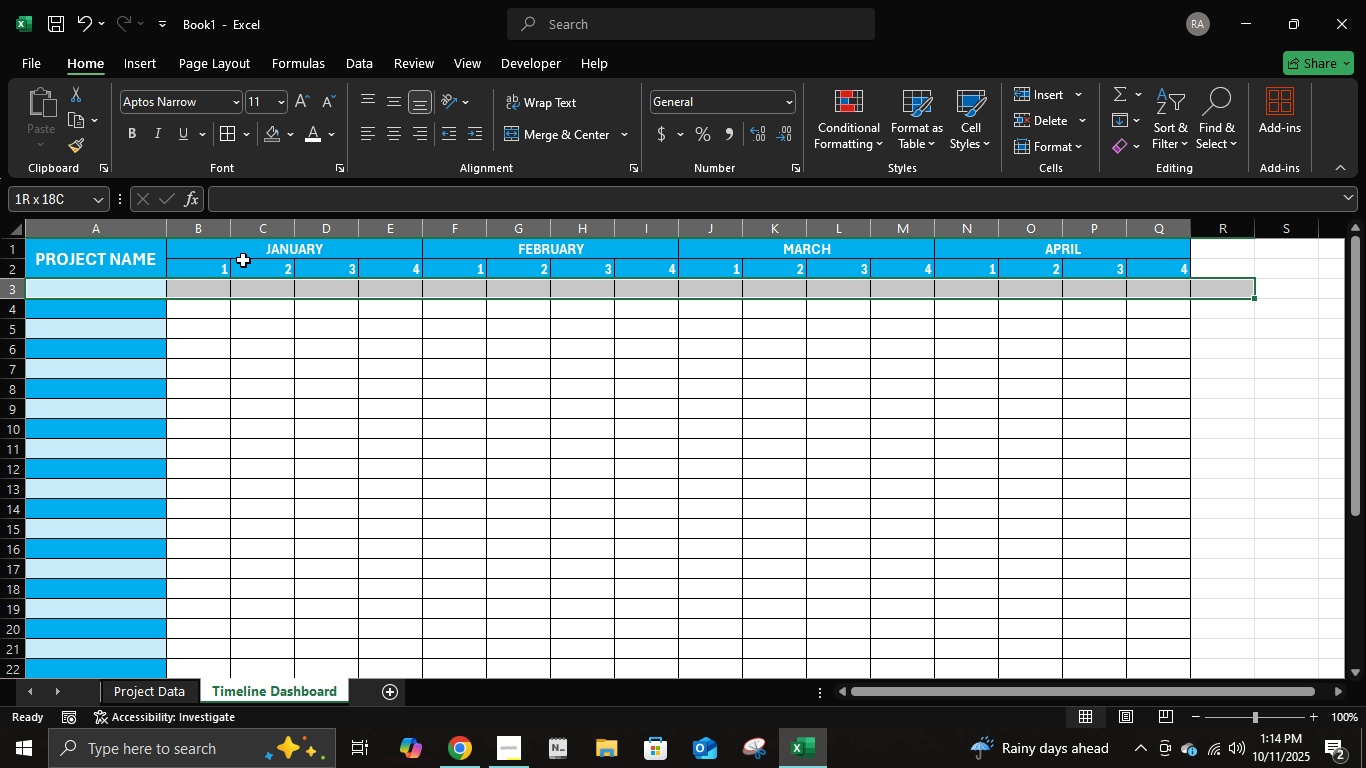 
key(Shift+ArrowLeft)
 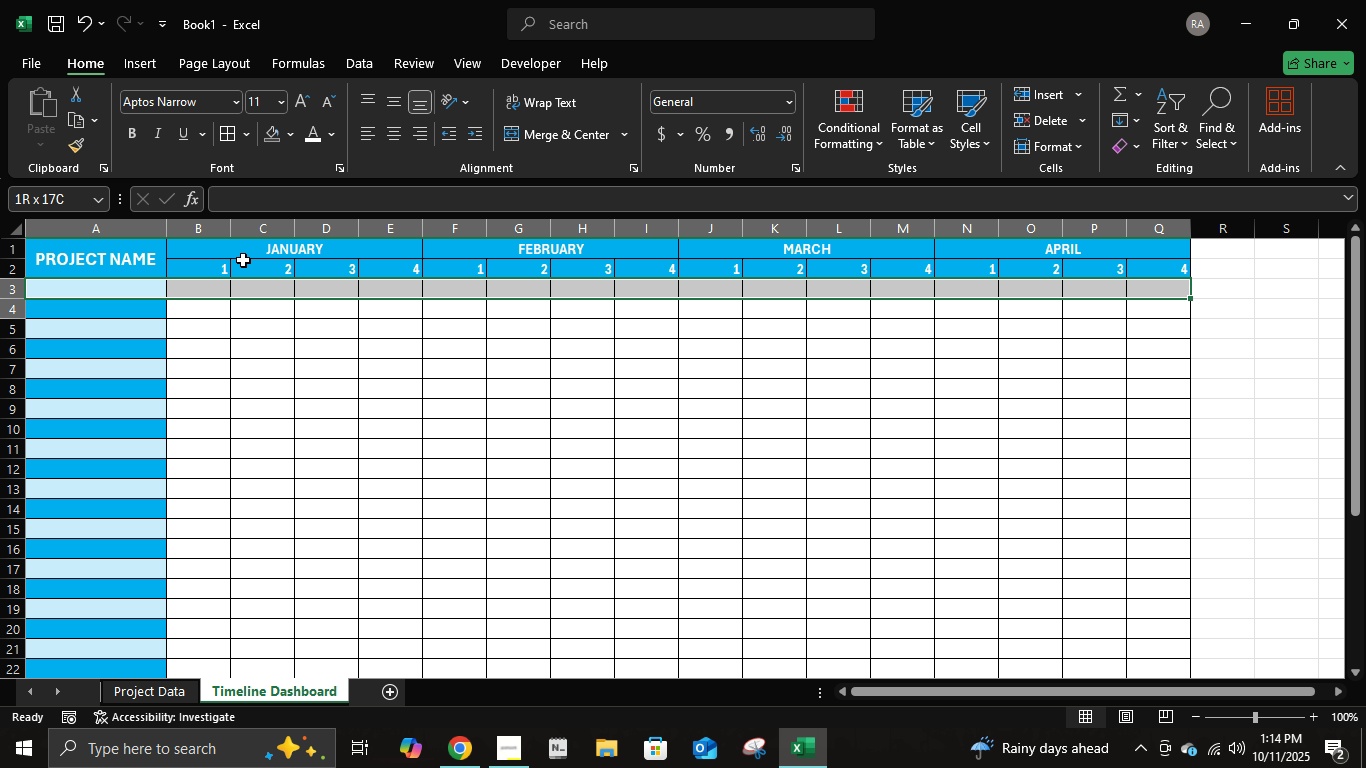 
hold_key(key=ArrowDown, duration=1.44)
 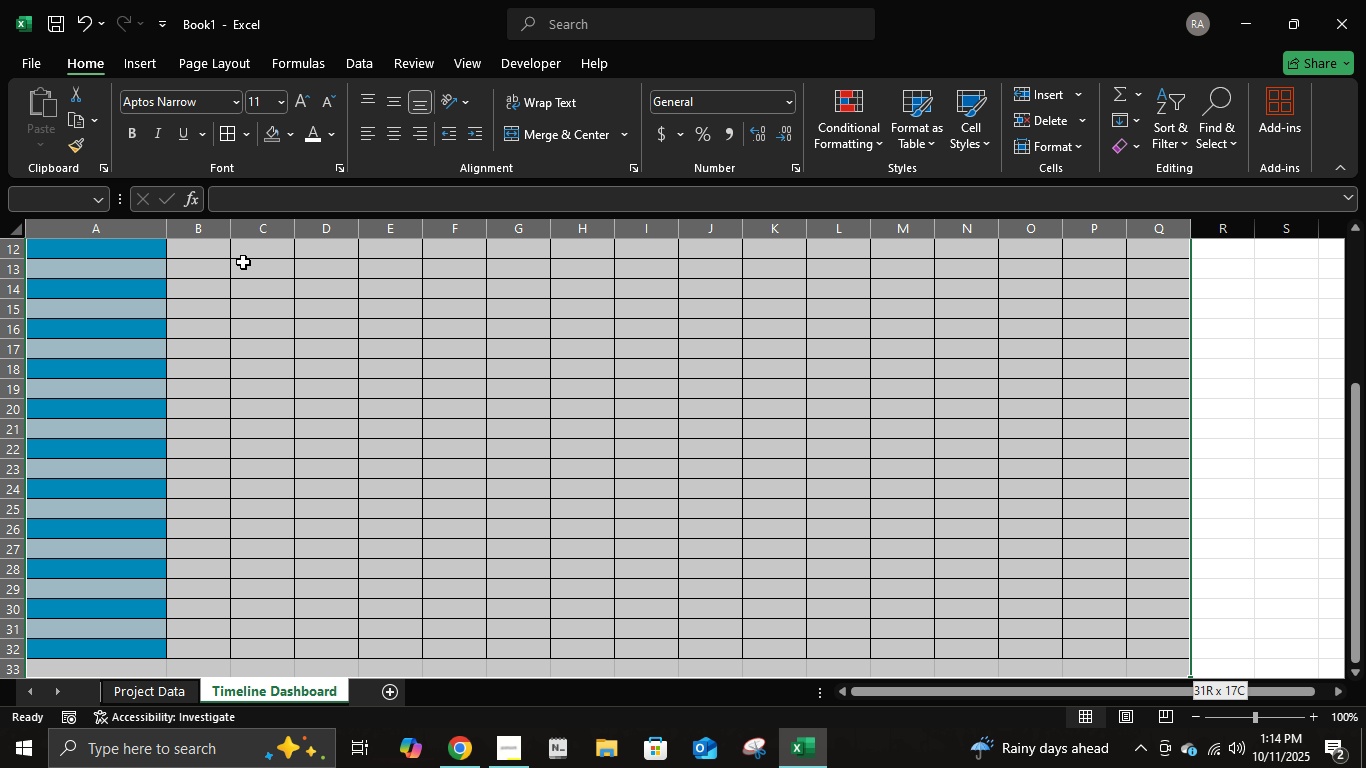 
key(Shift+ArrowDown)
 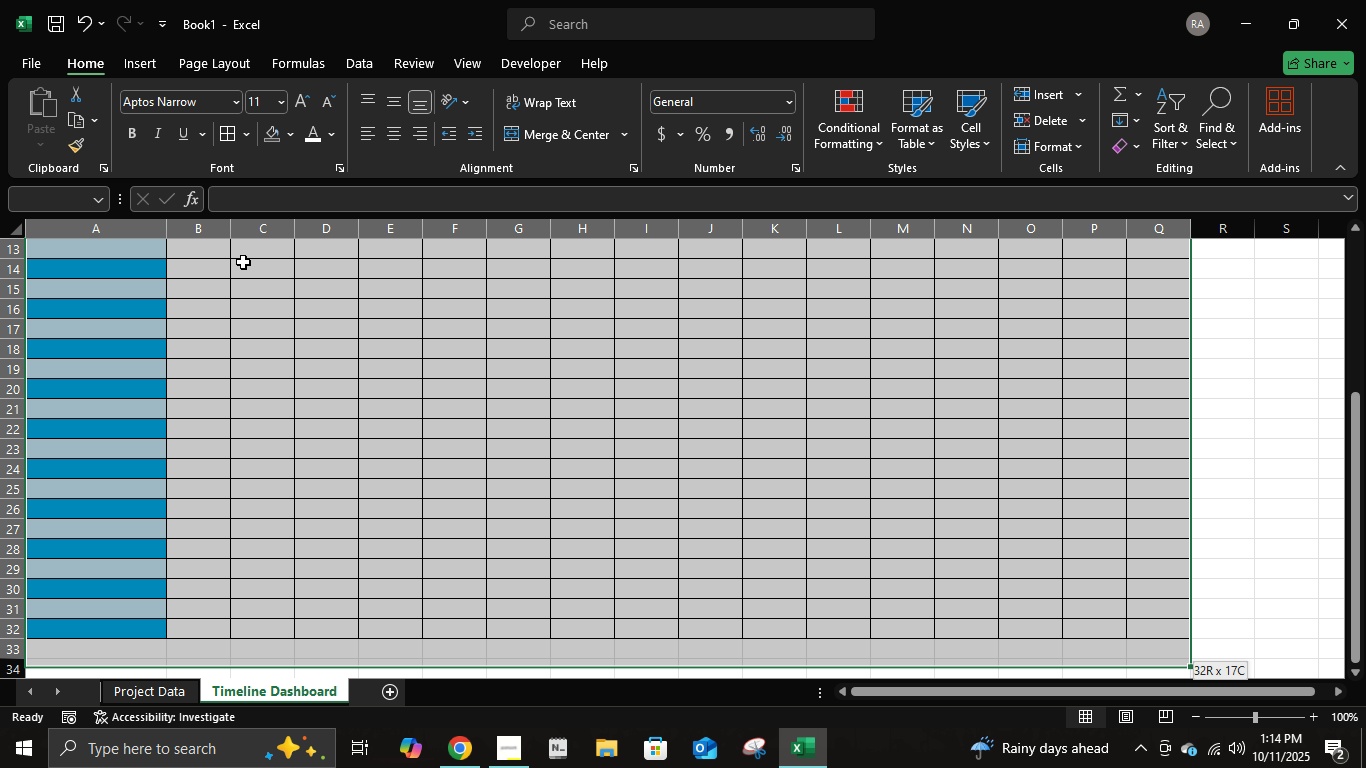 
hold_key(key=ArrowUp, duration=0.34)
 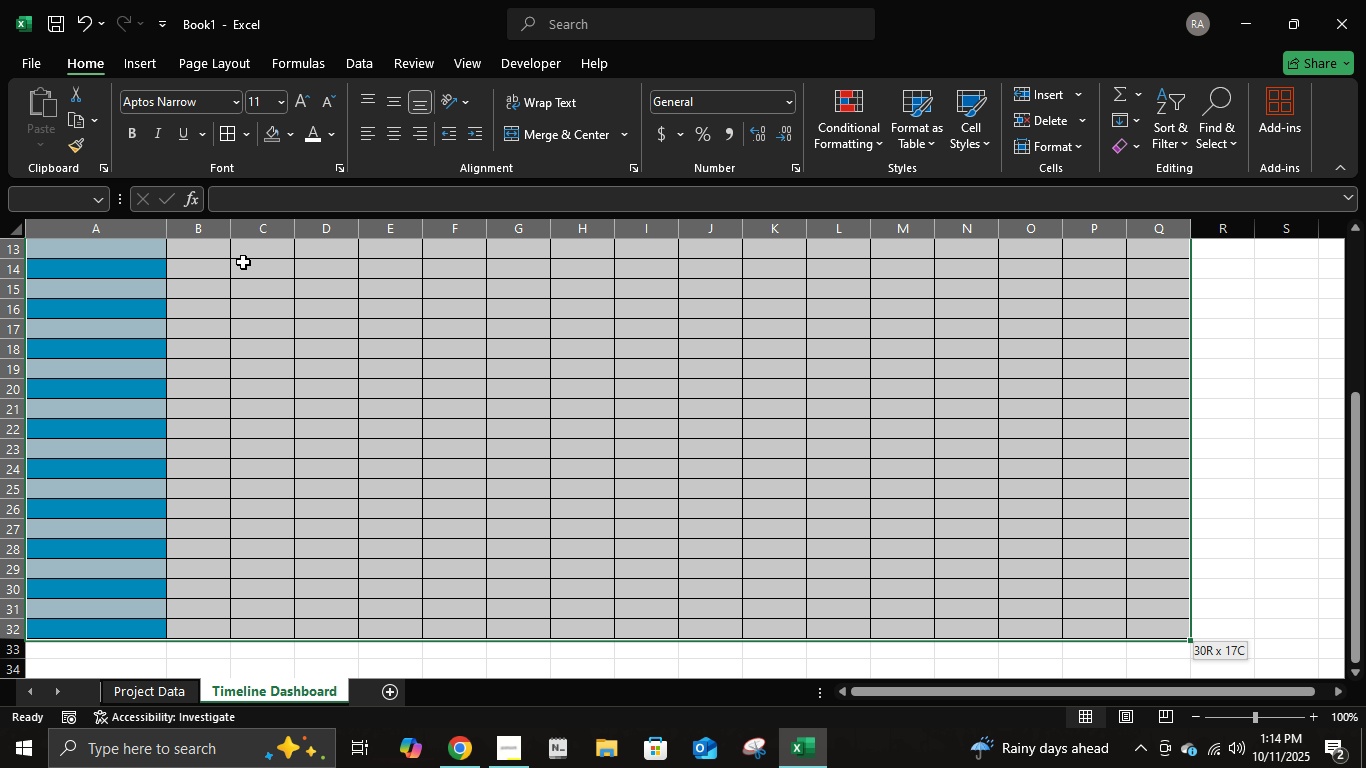 
key(Shift+ArrowUp)
 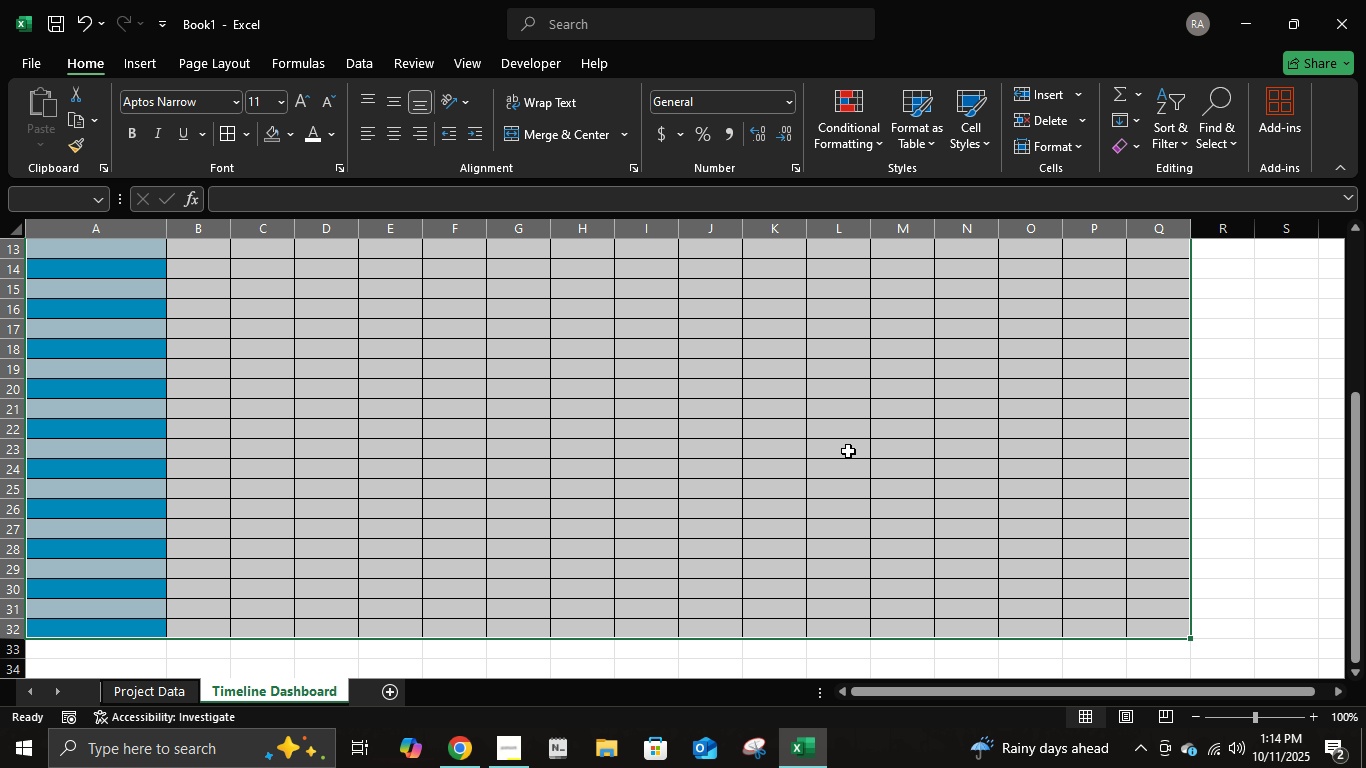 
scroll: coordinate [951, 430], scroll_direction: up, amount: 9.0
 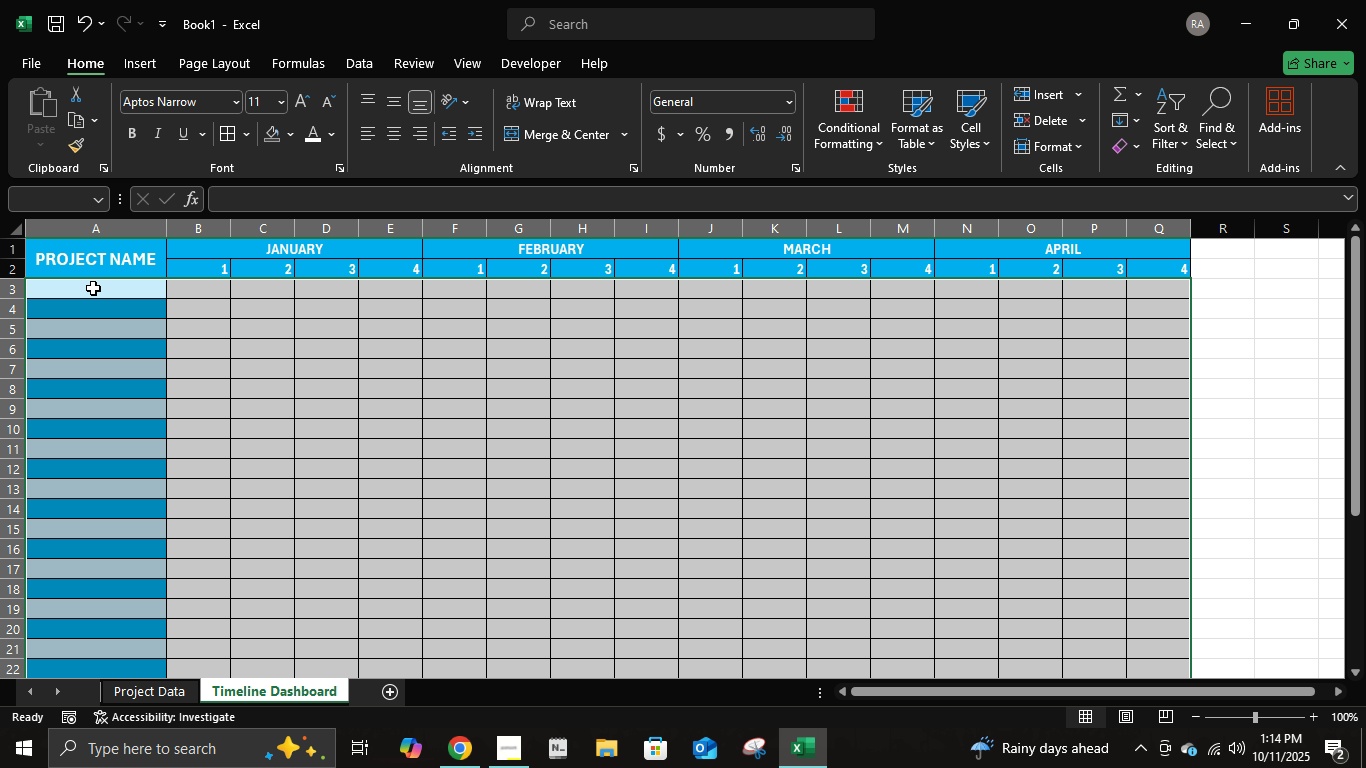 
left_click([158, 58])
 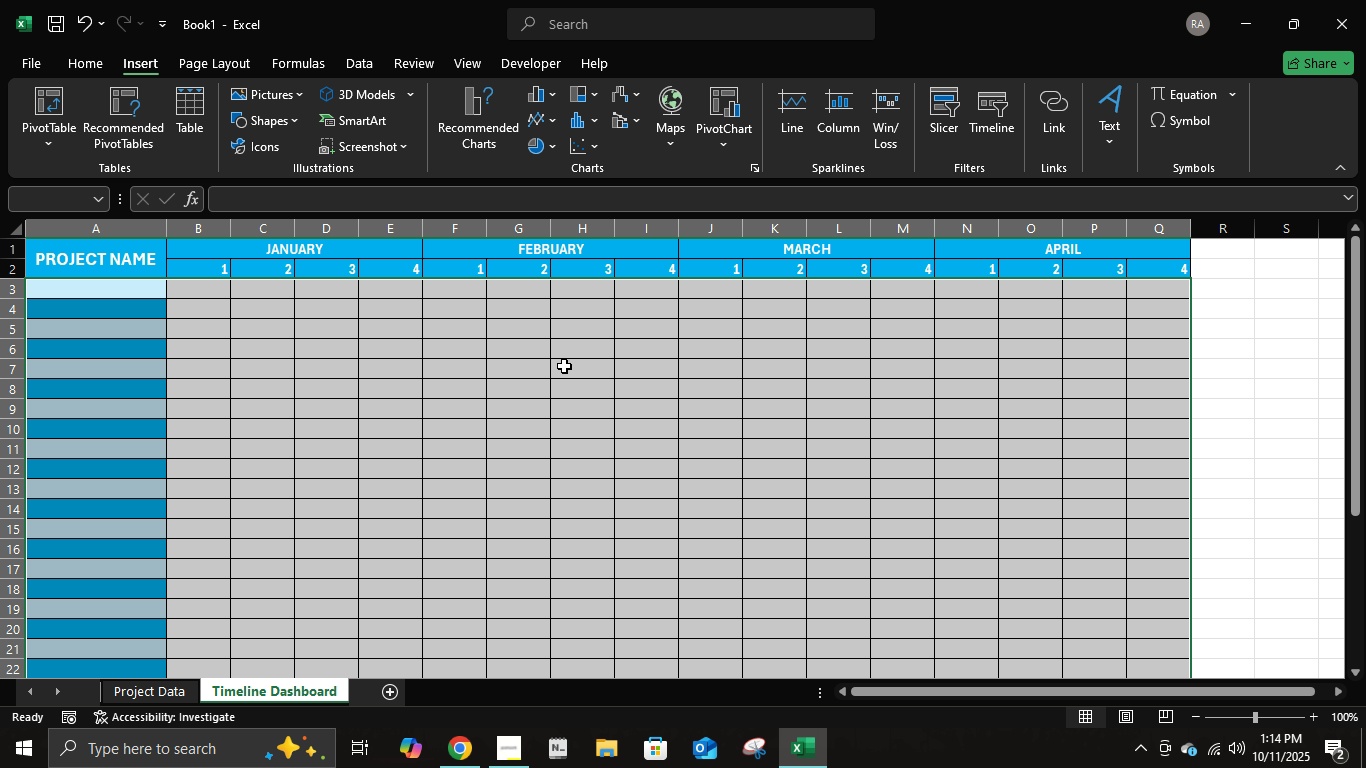 
wait(9.06)
 